 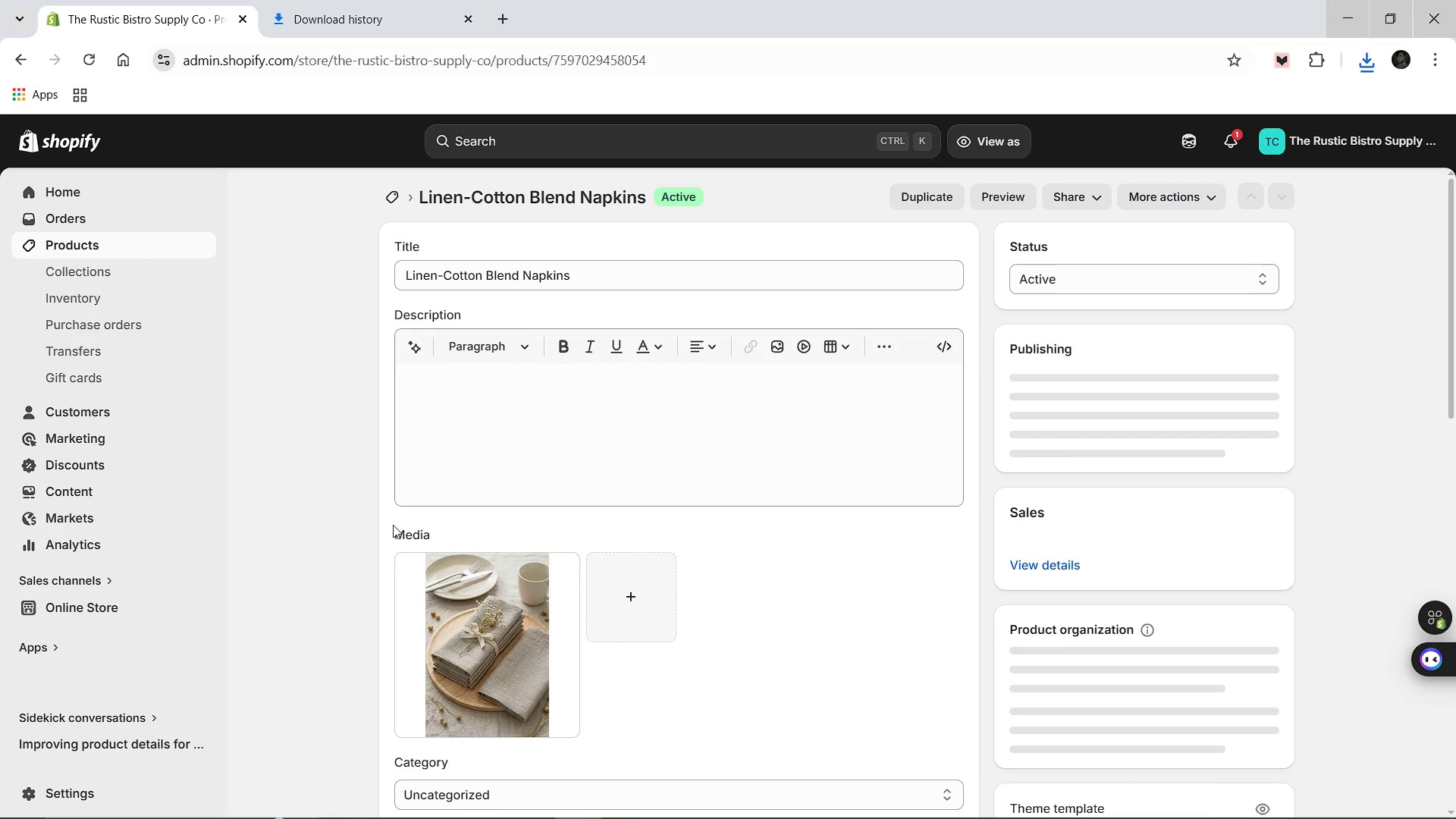 
left_click([965, 573])
 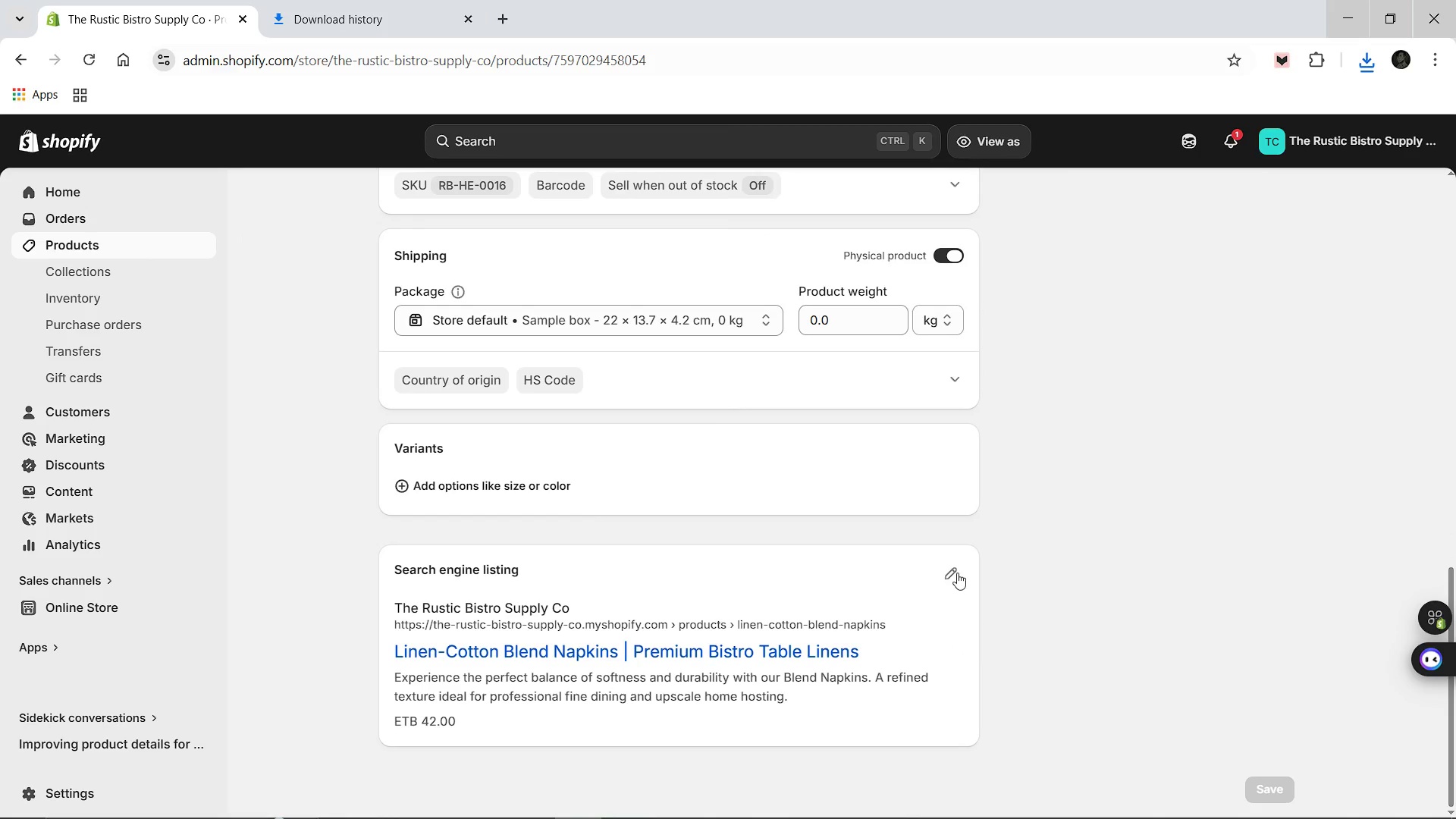 
left_click([957, 573])
 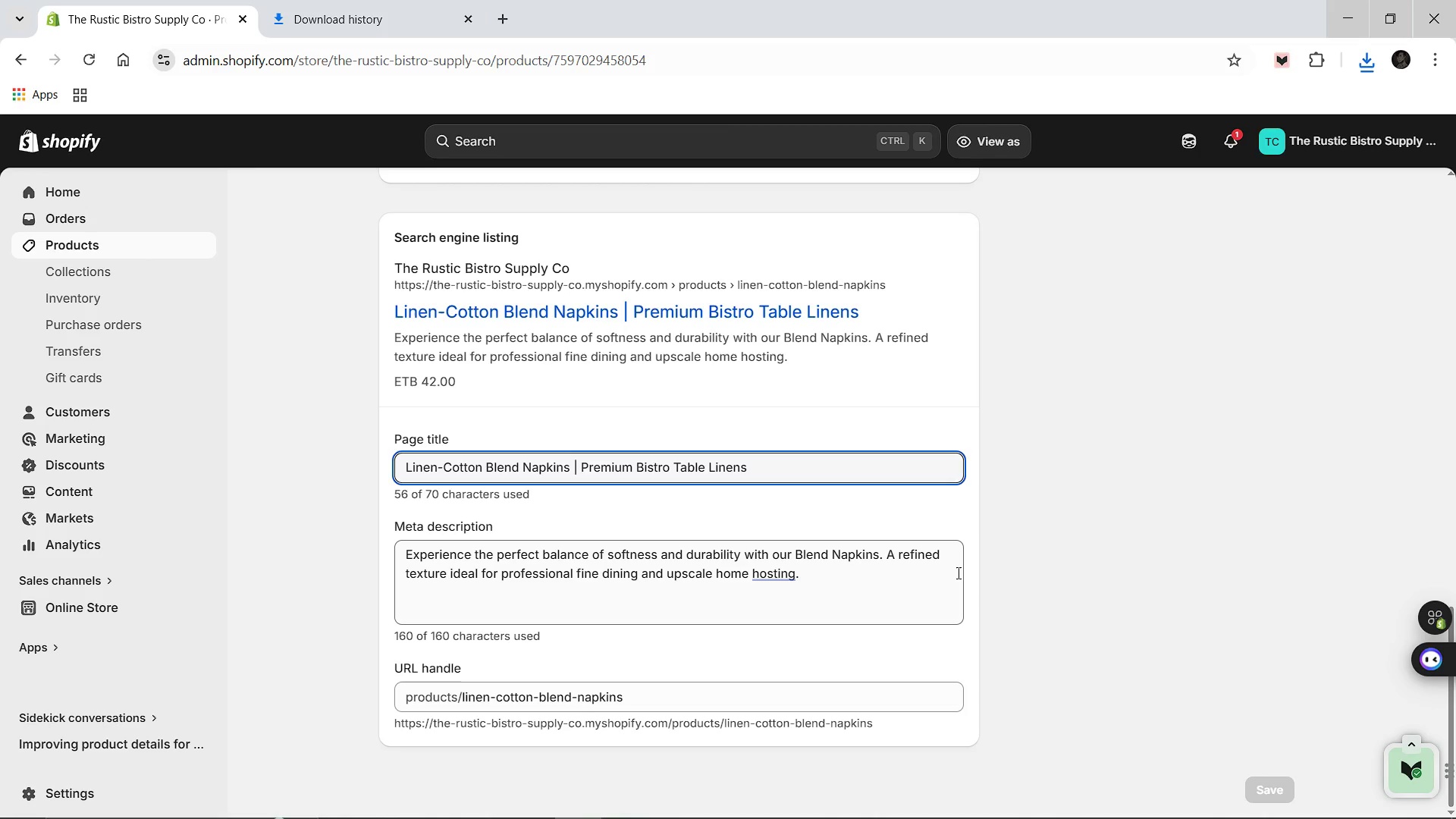 
mouse_move([767, 598])
 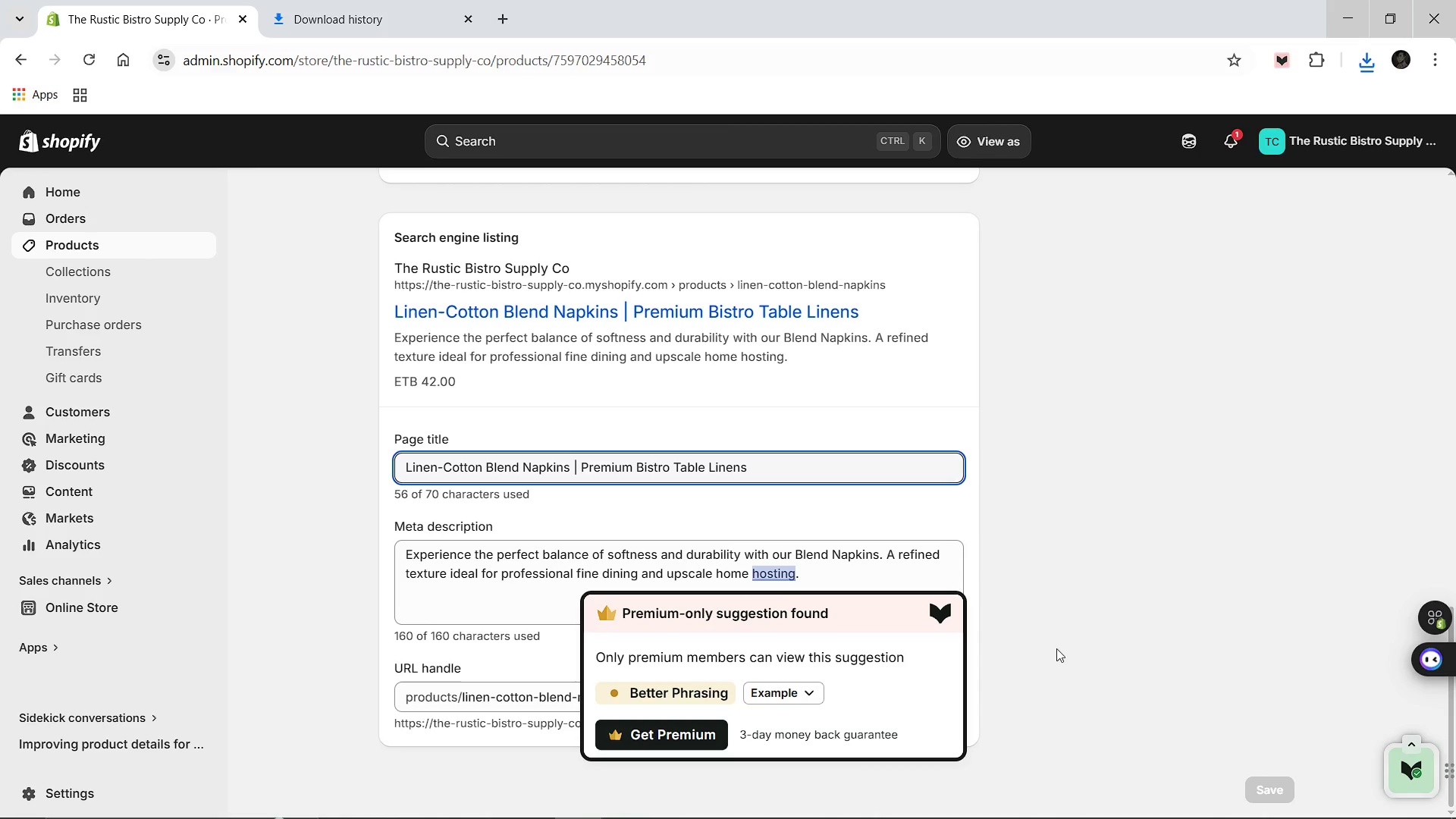 
left_click([1062, 648])
 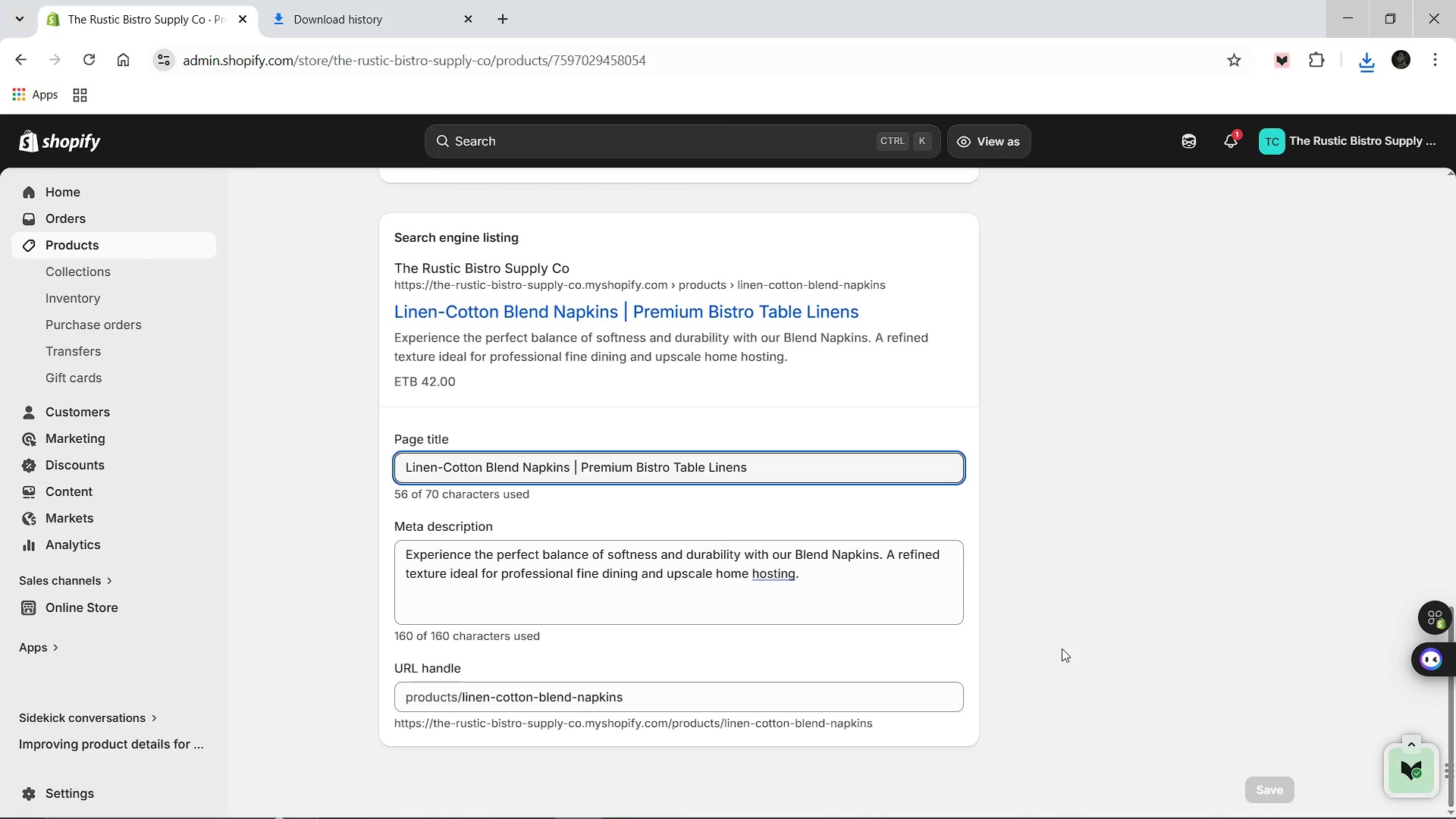 
key(Meta+MetaLeft)
 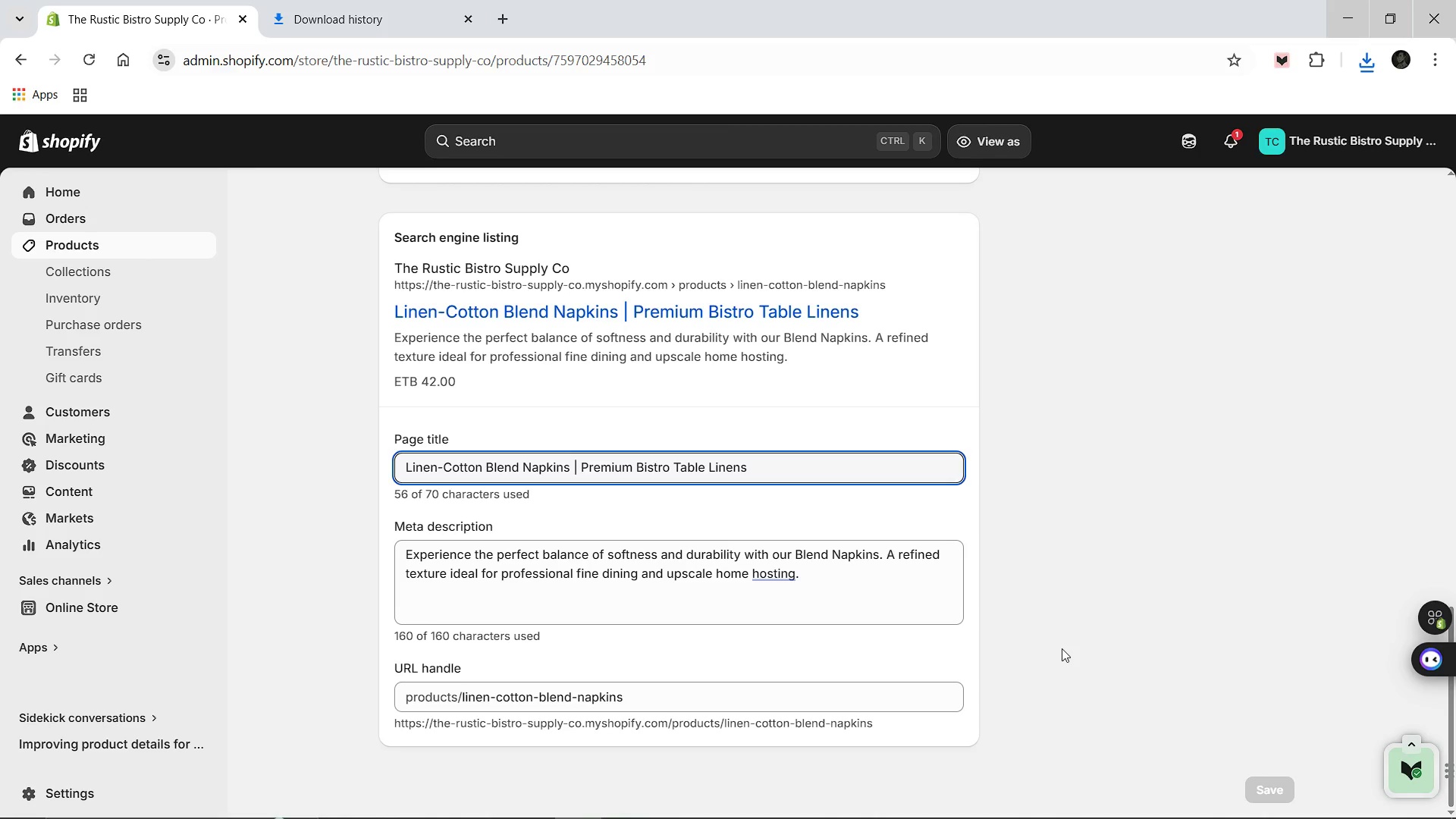 
key(Meta+Shift+ShiftLeft)
 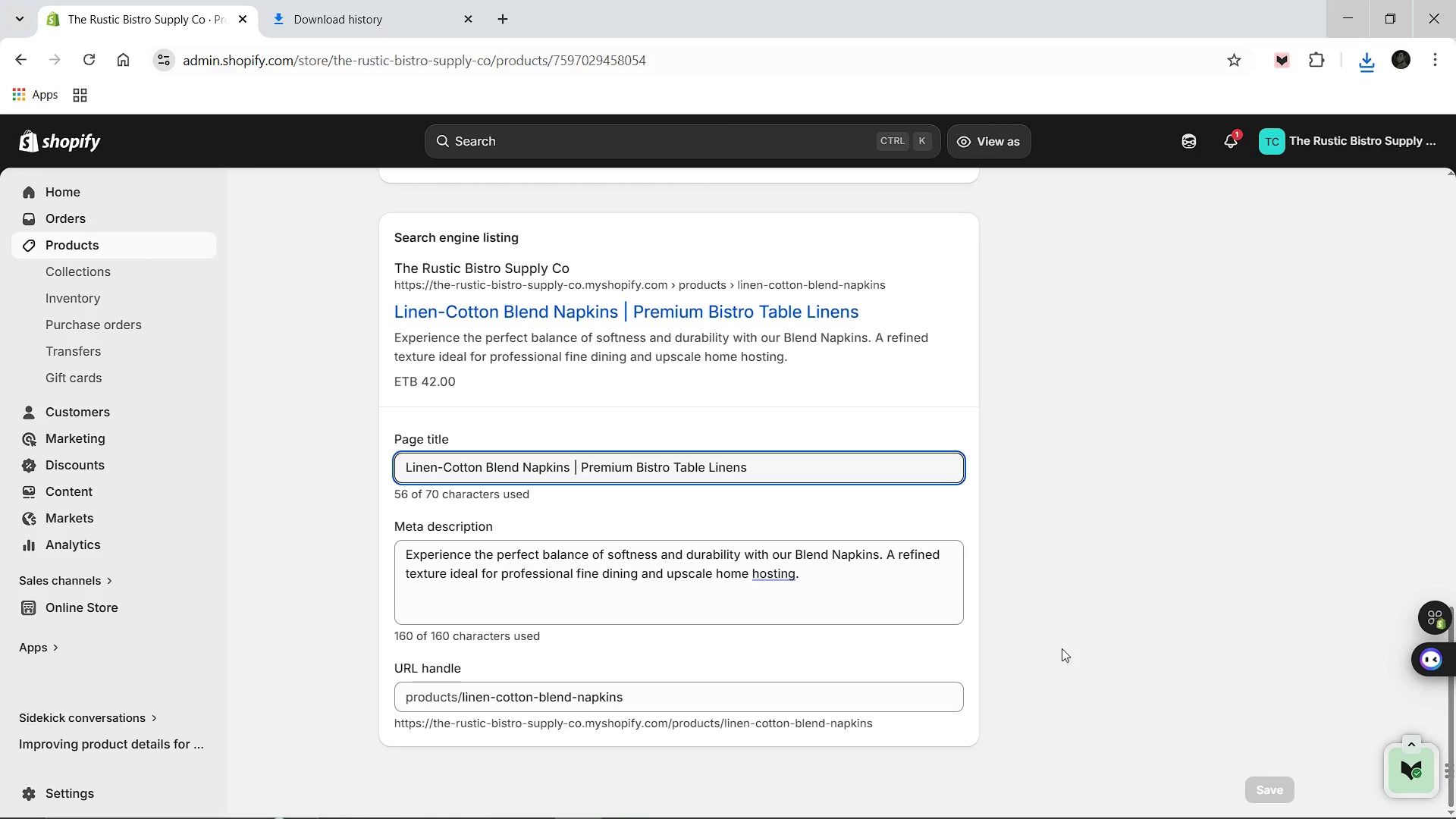 
hold_key(key=S, duration=15.02)
 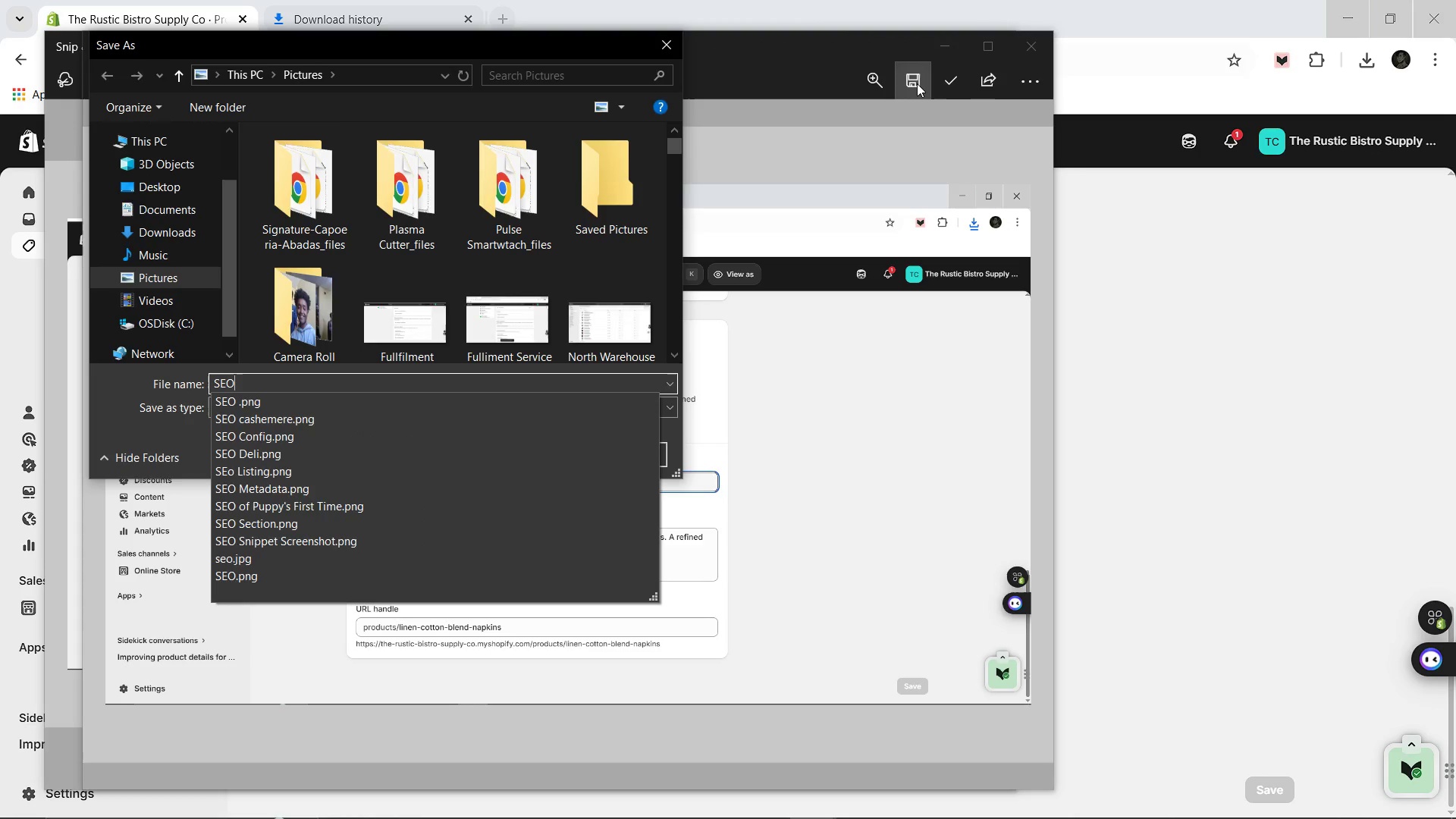 
left_click([760, 23])
 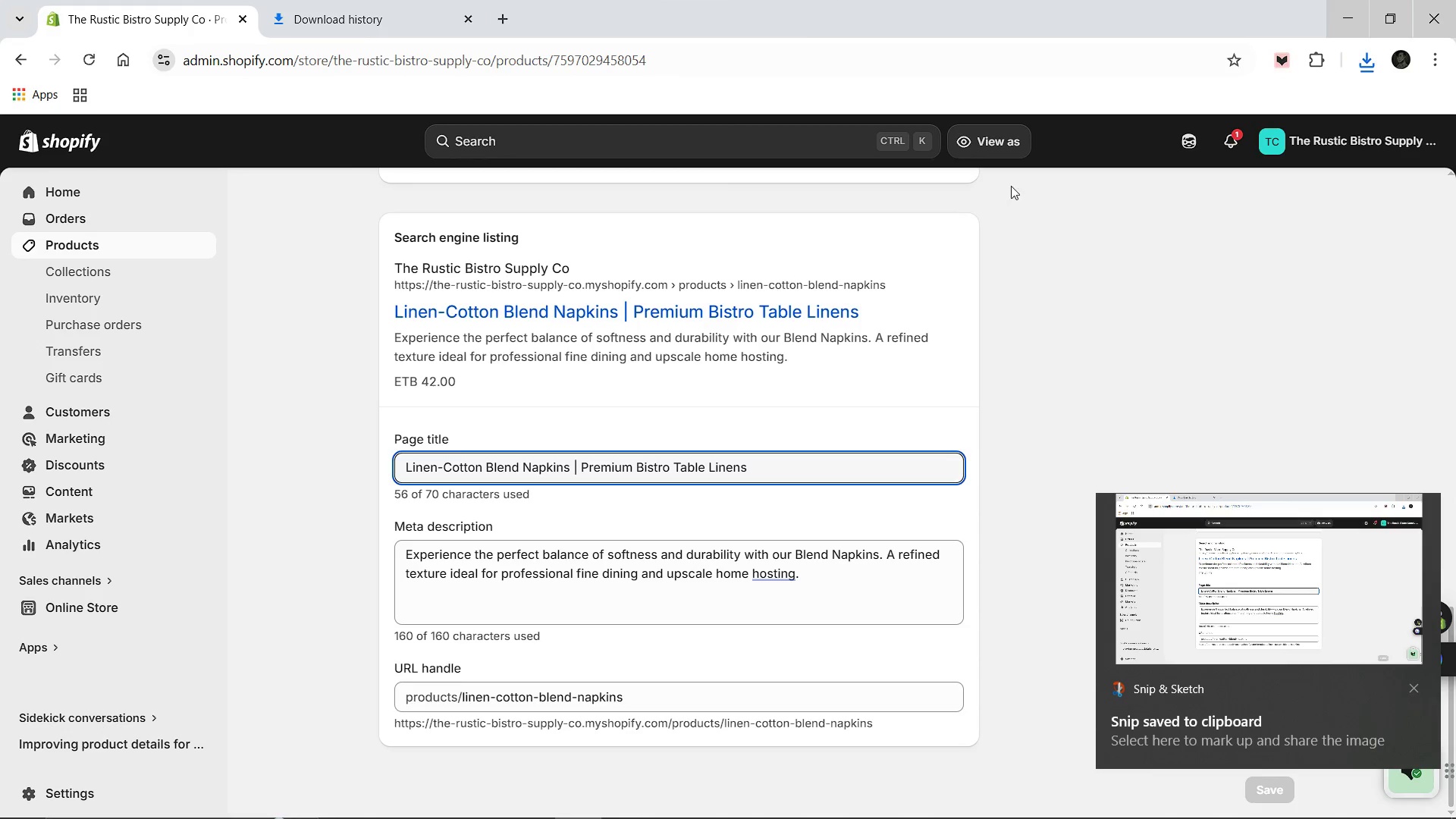 
left_click([1192, 582])
 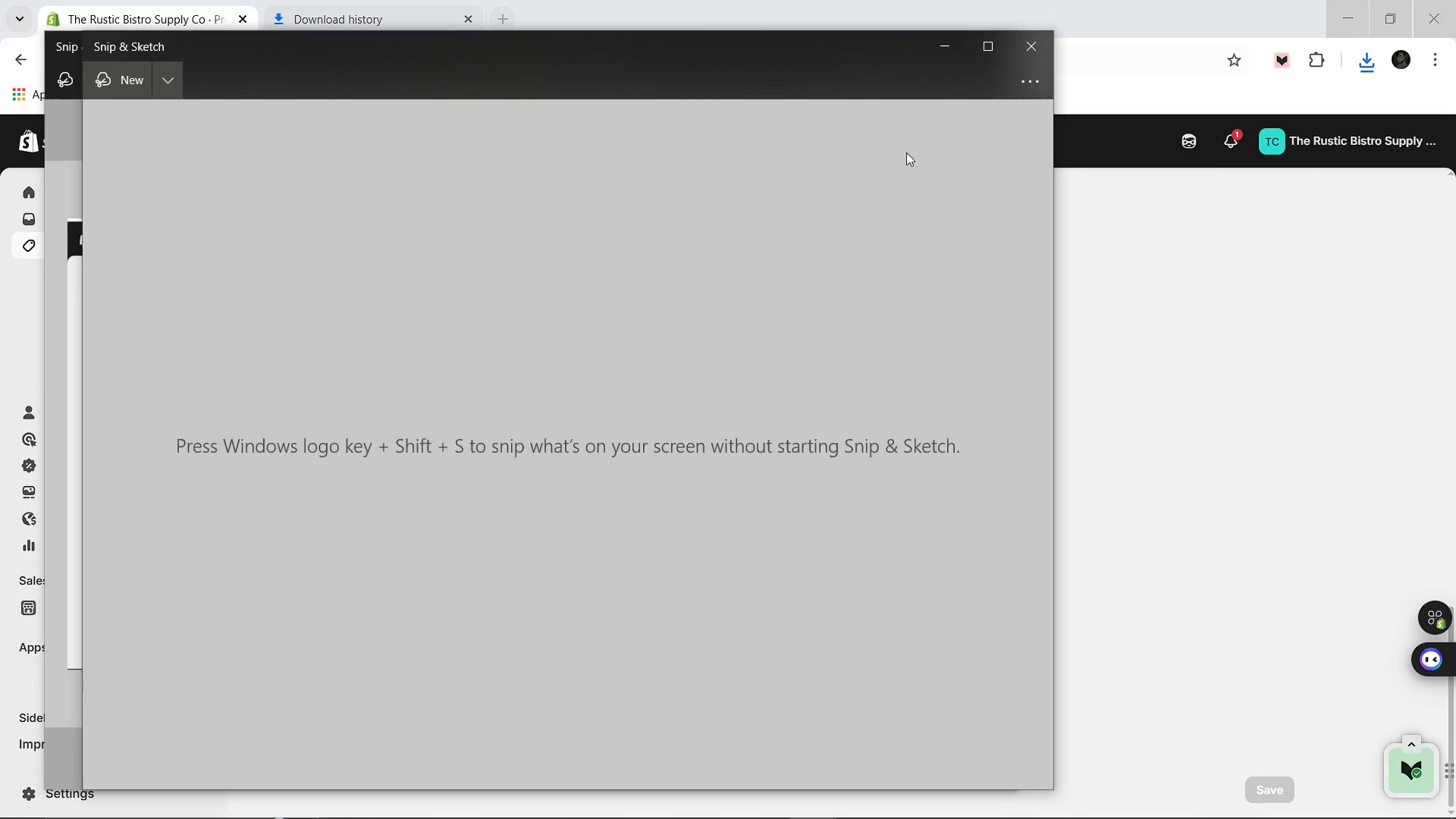 
left_click([917, 83])
 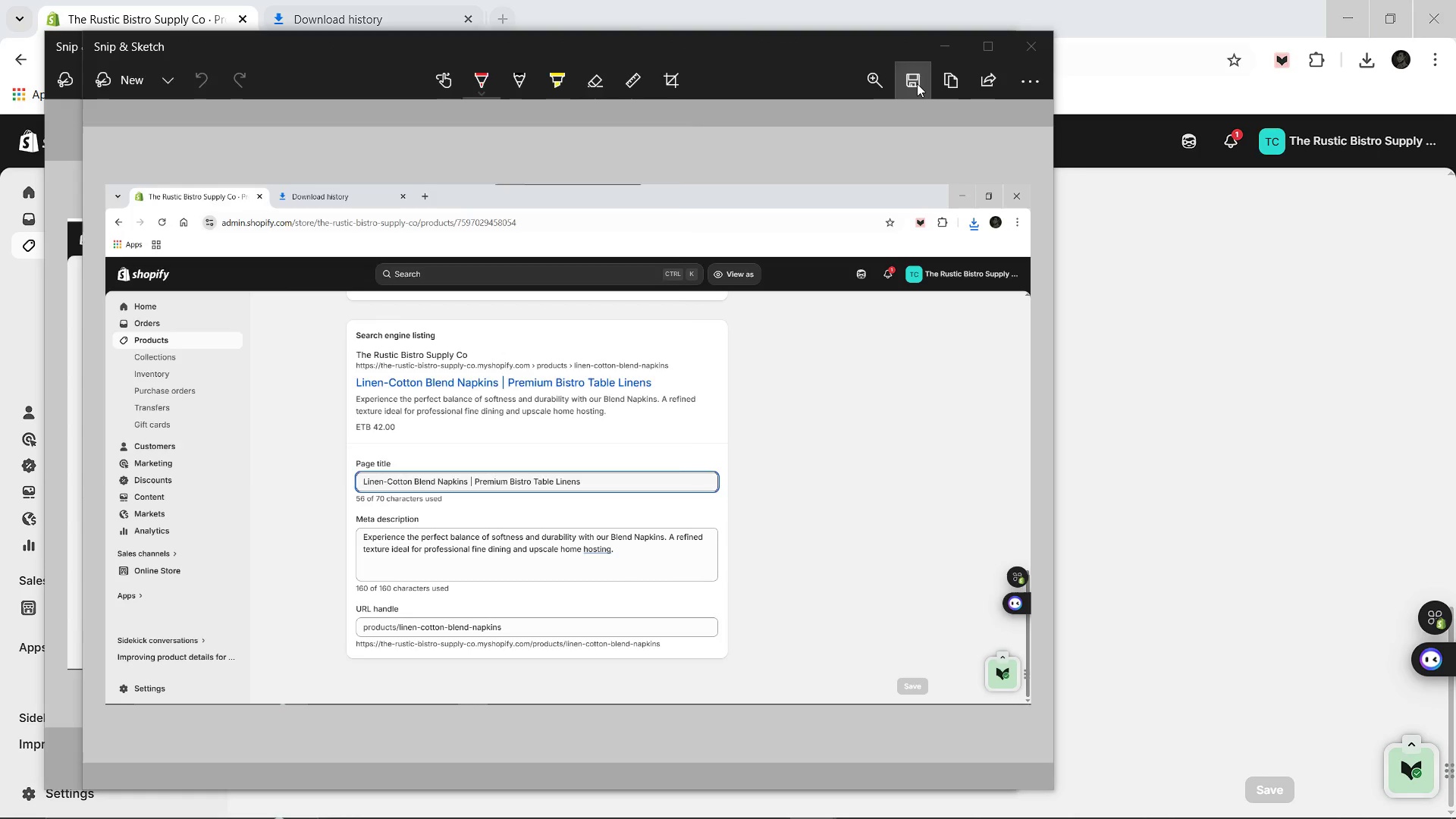 
type(EO 1)
 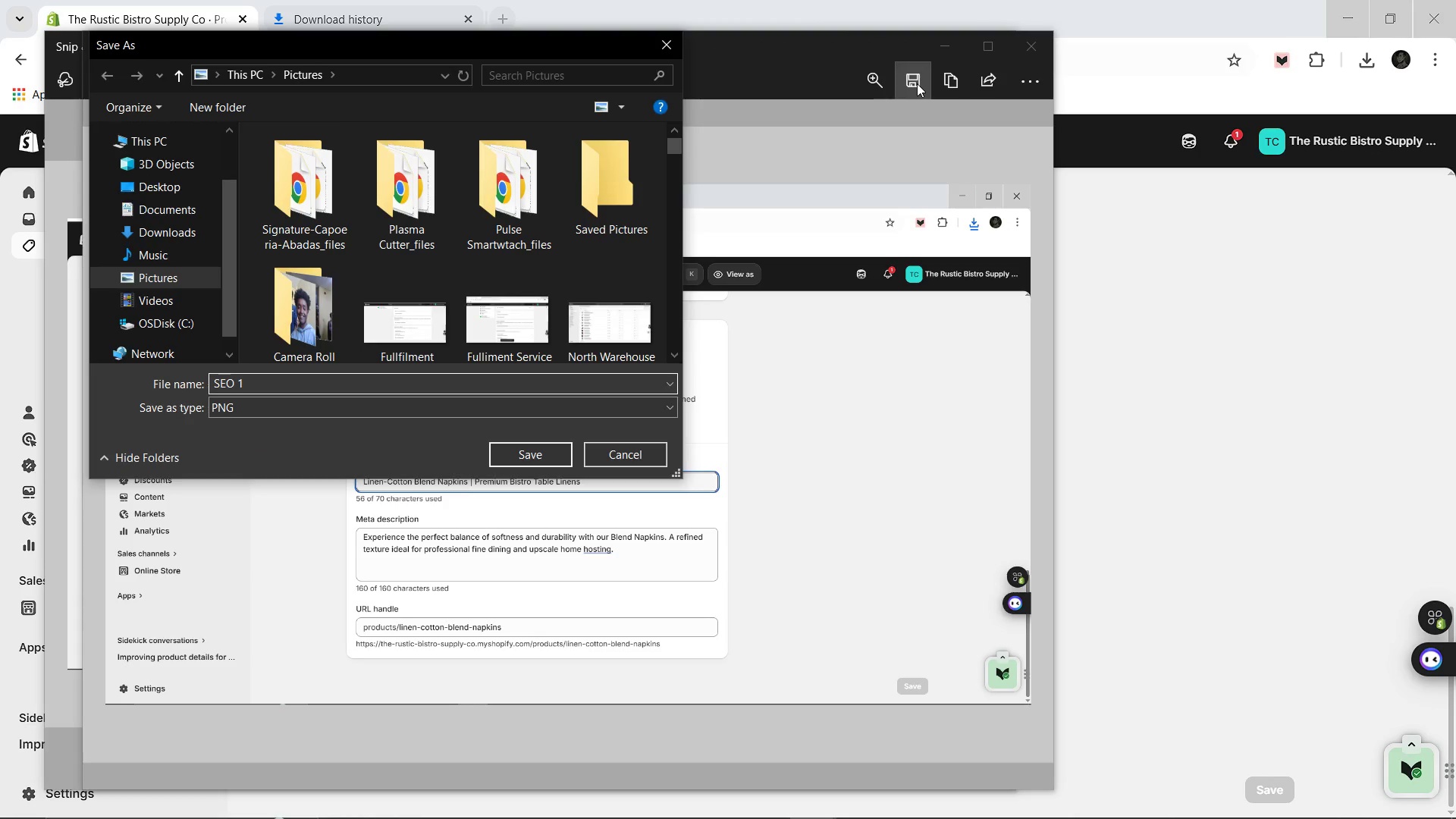 
key(Enter)
 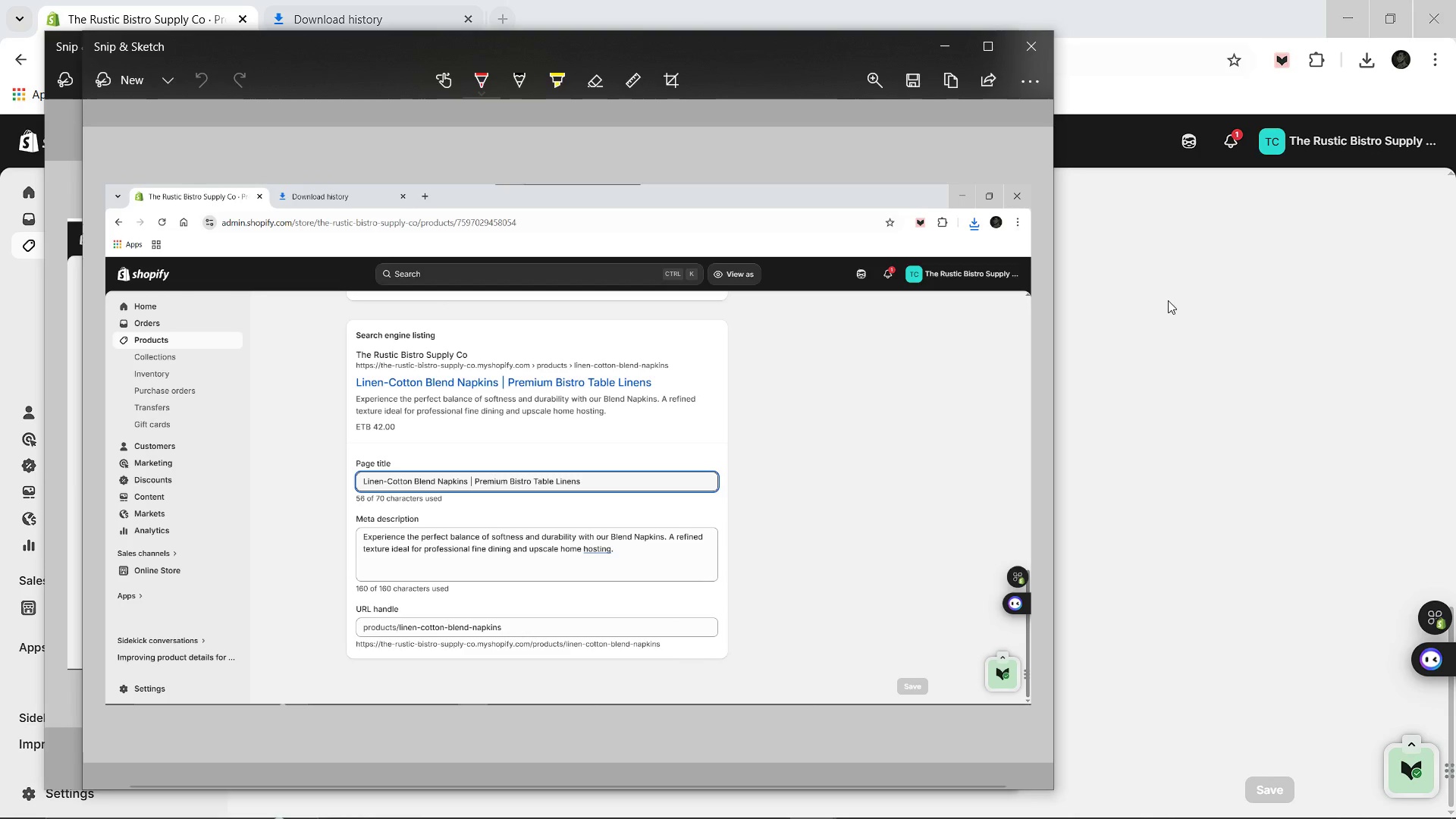 
left_click([1283, 366])
 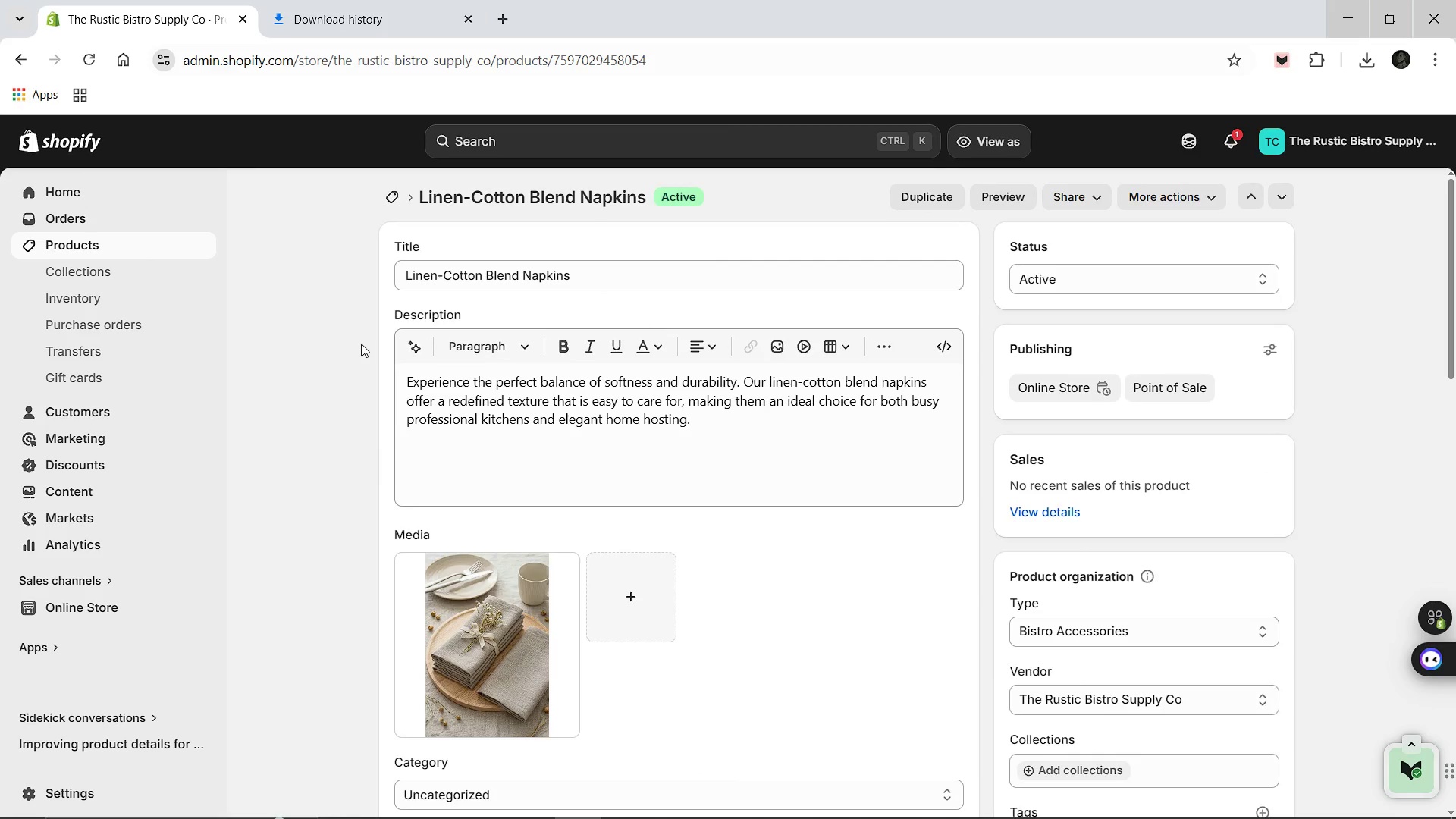 
wait(5.28)
 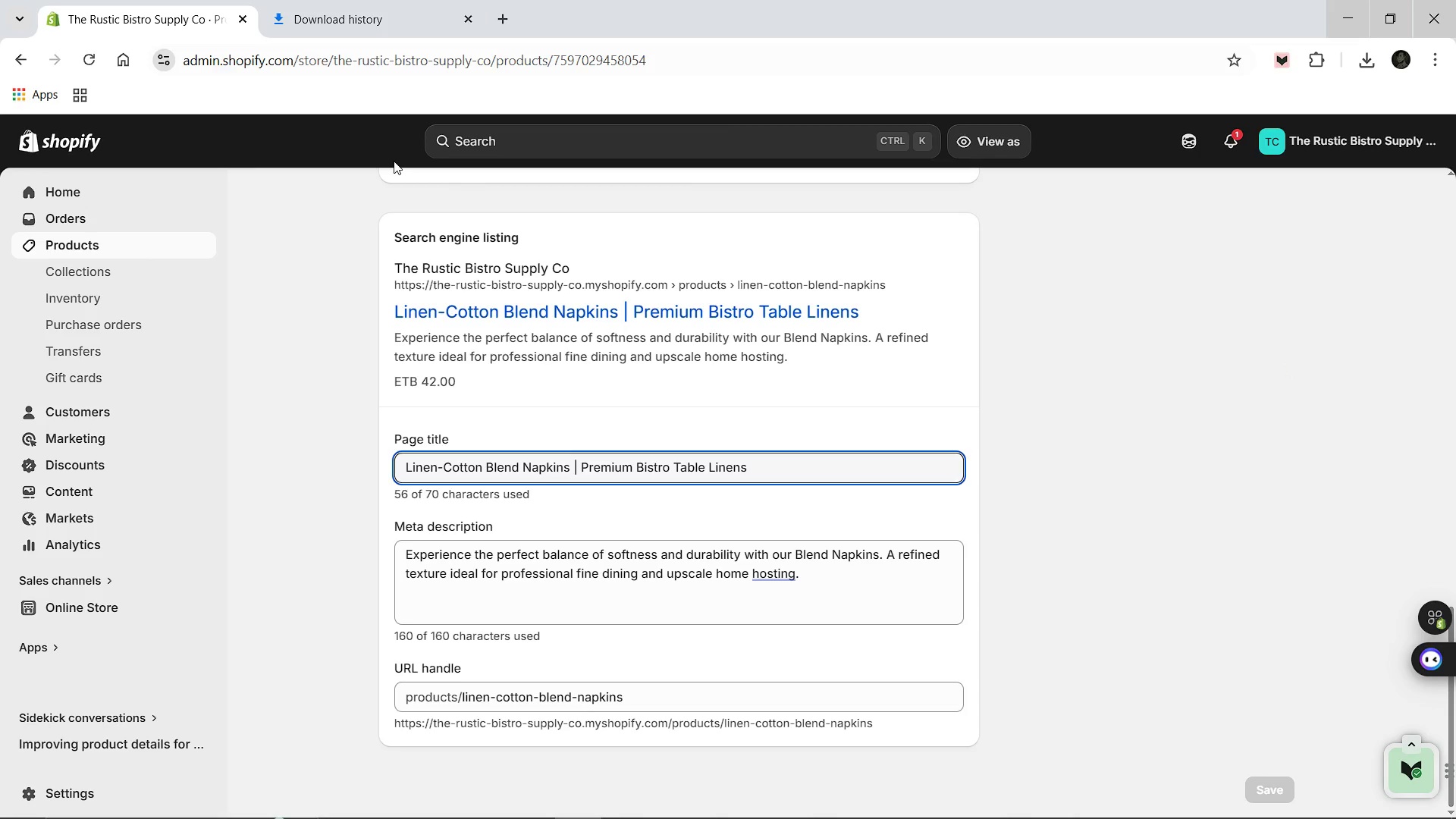 
left_click([397, 190])
 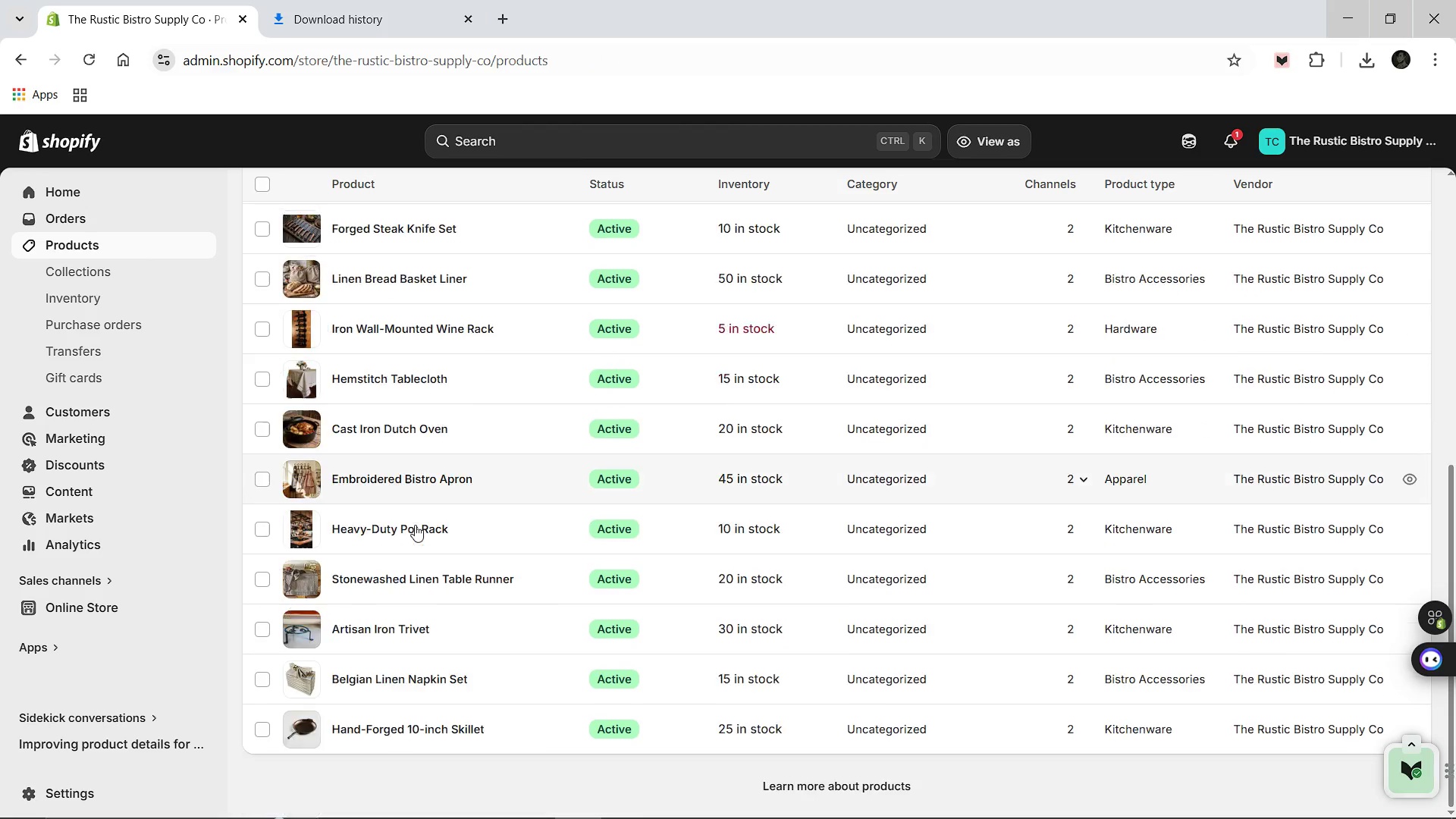 
wait(5.11)
 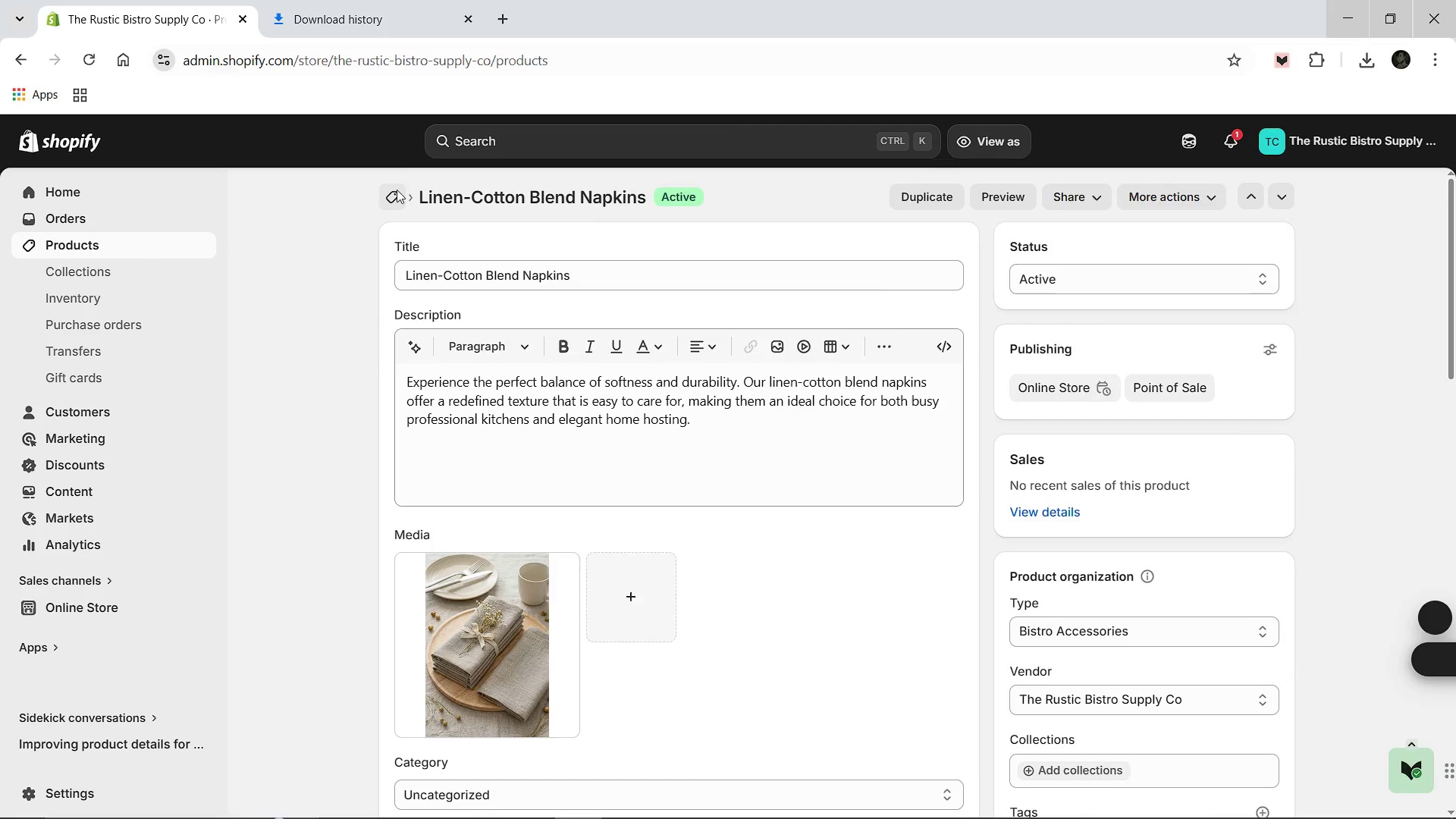 
left_click([412, 577])
 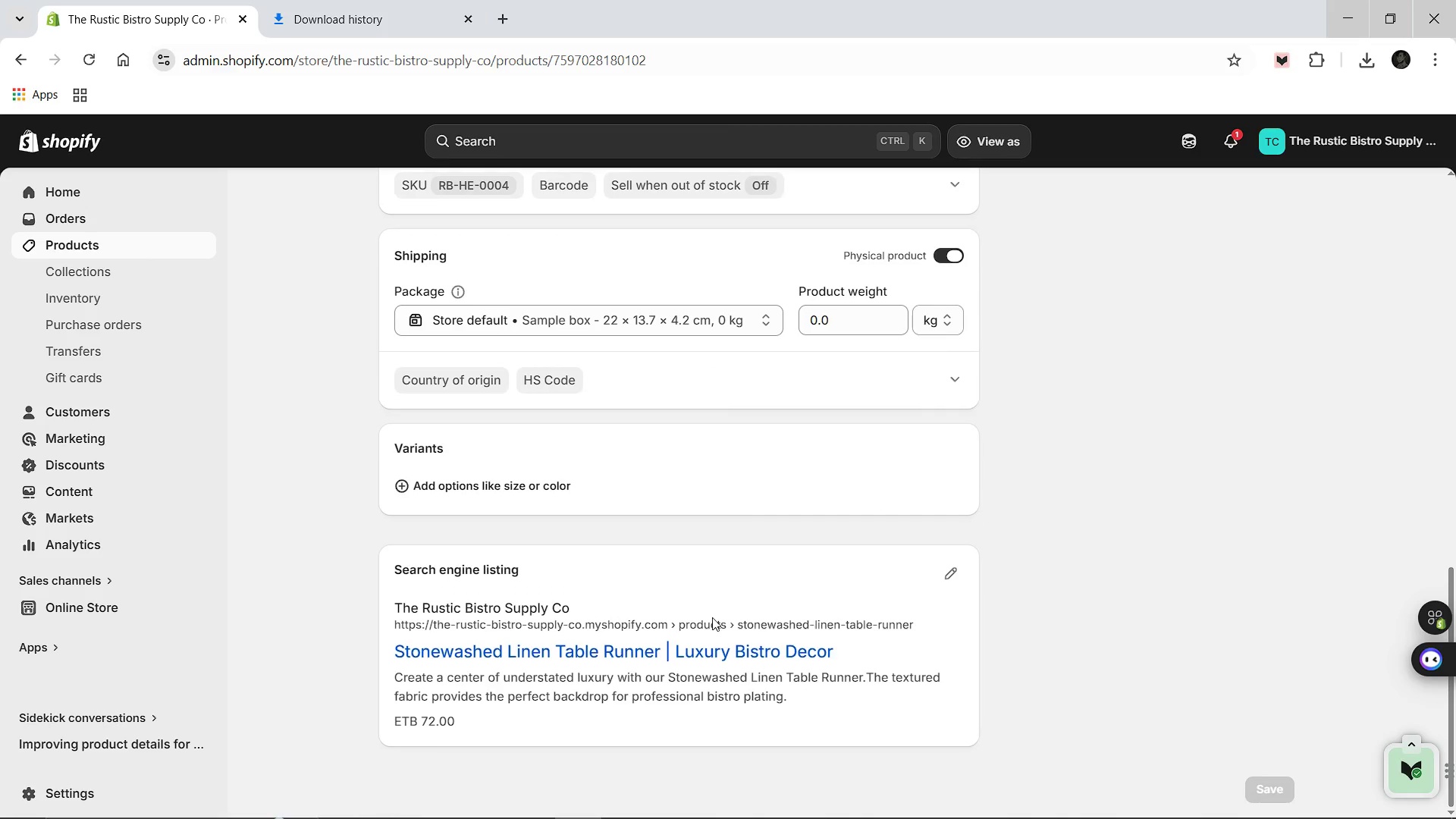 
wait(5.92)
 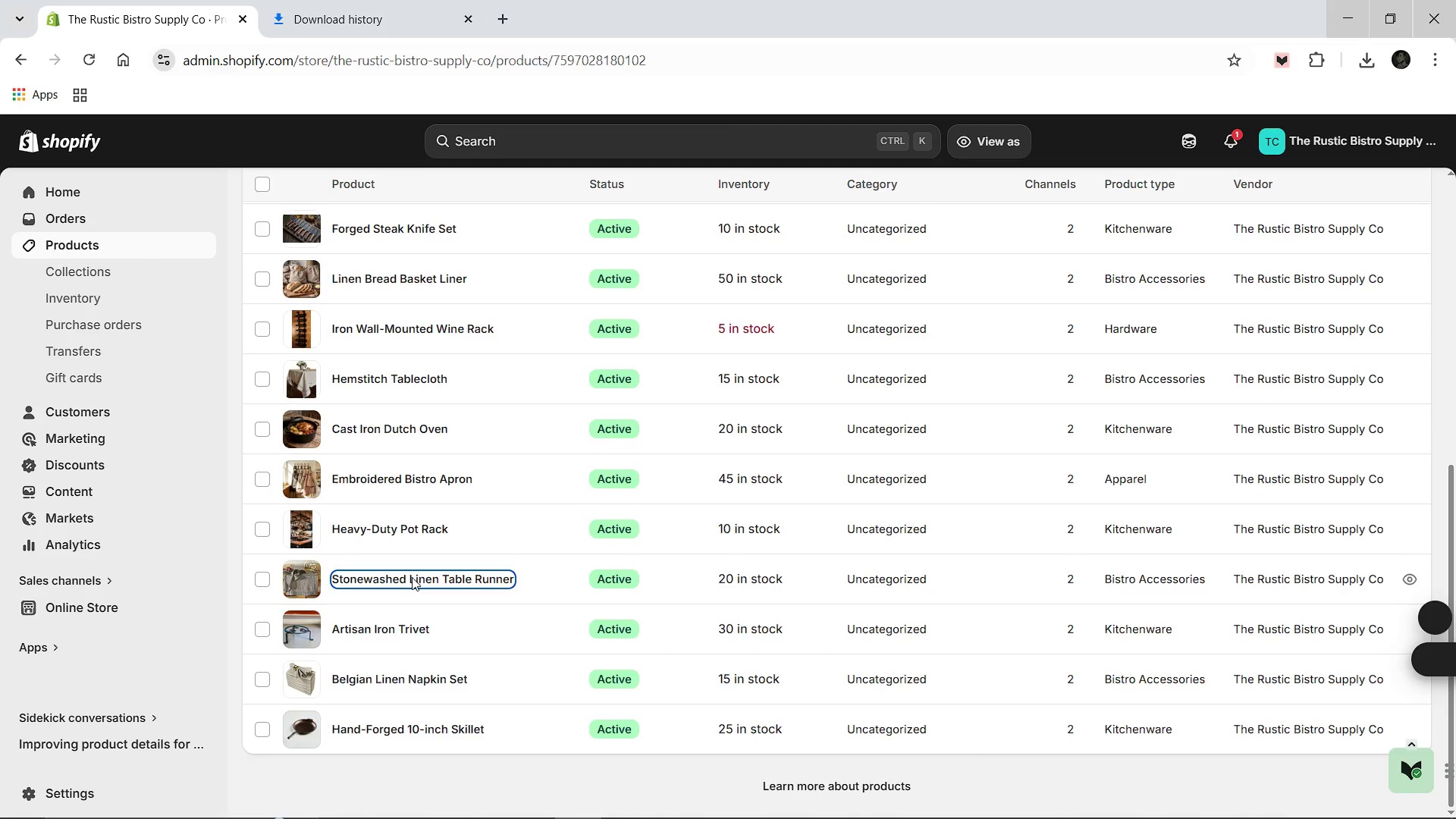 
left_click([958, 573])
 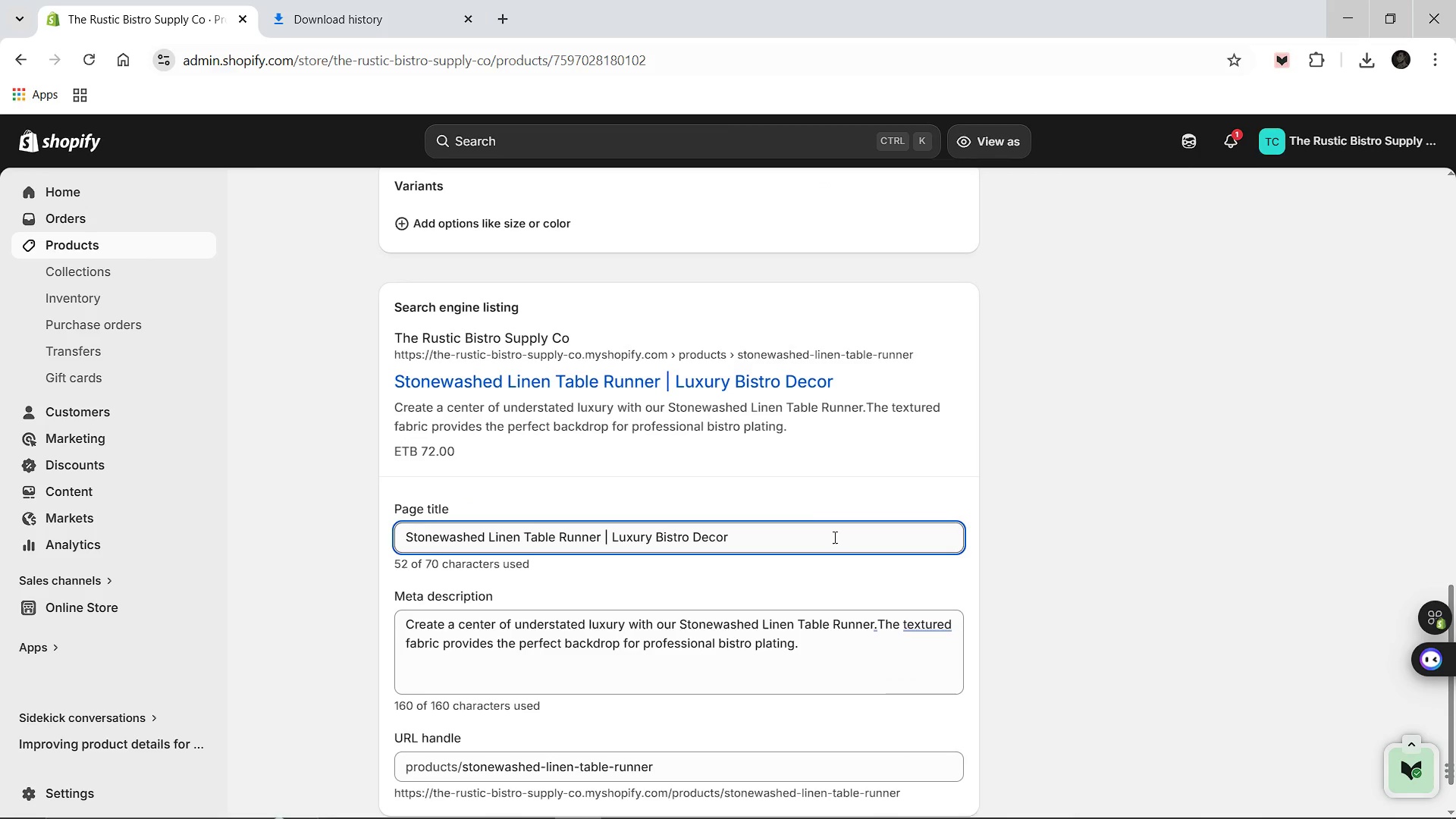 
wait(13.45)
 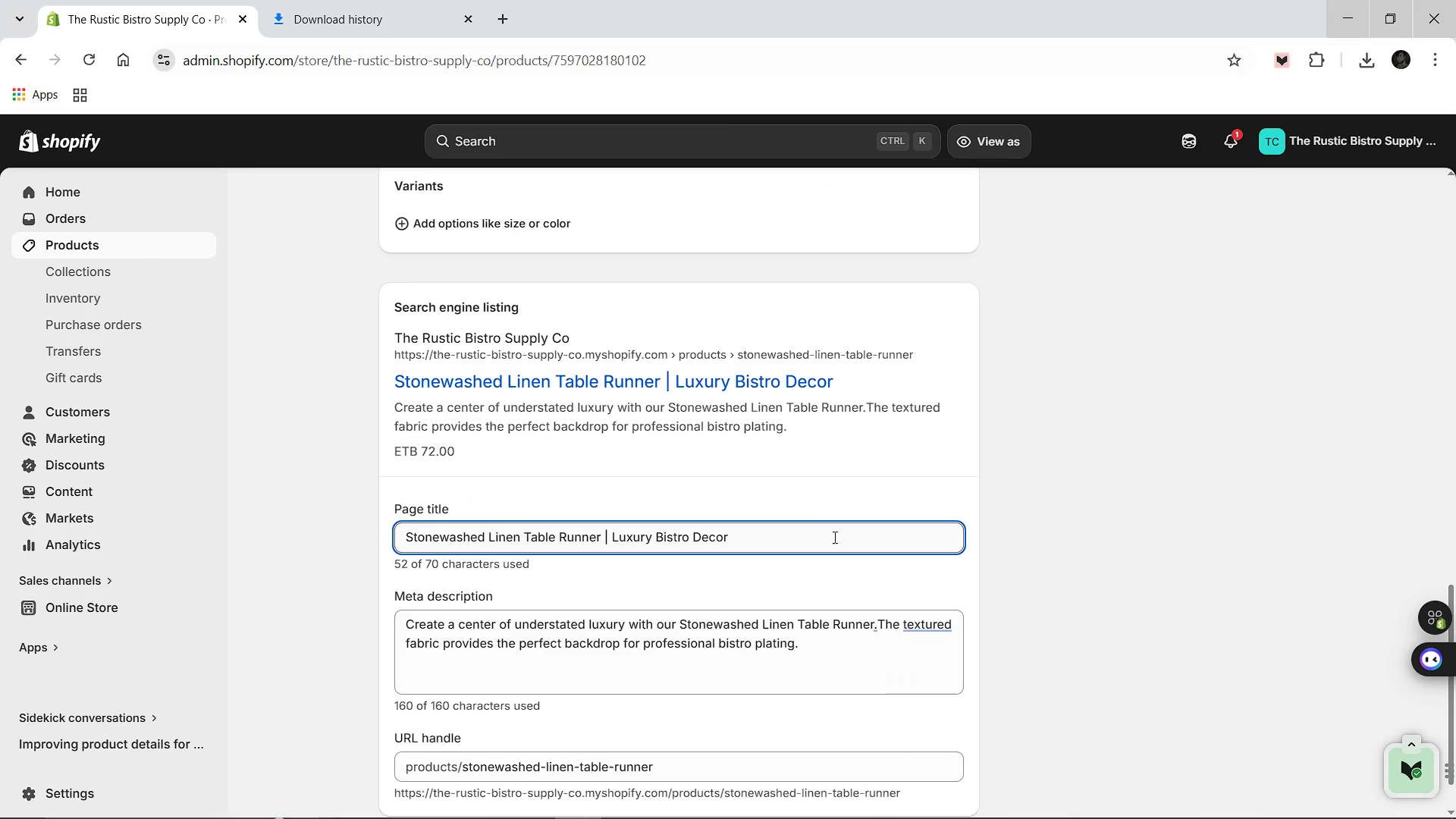 
key(Meta+Shift+S)
 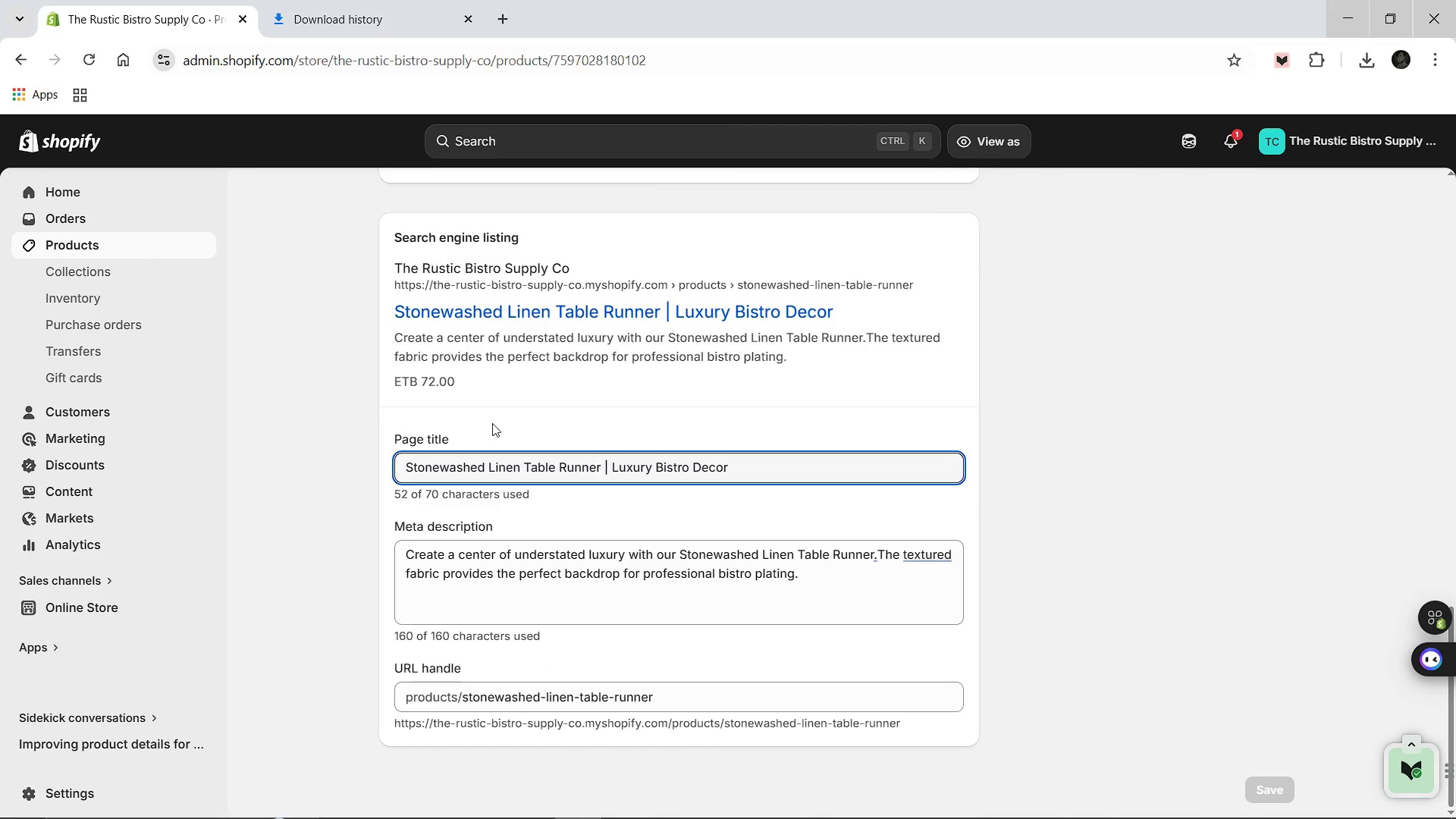 
key(Meta+Shift+ShiftLeft)
 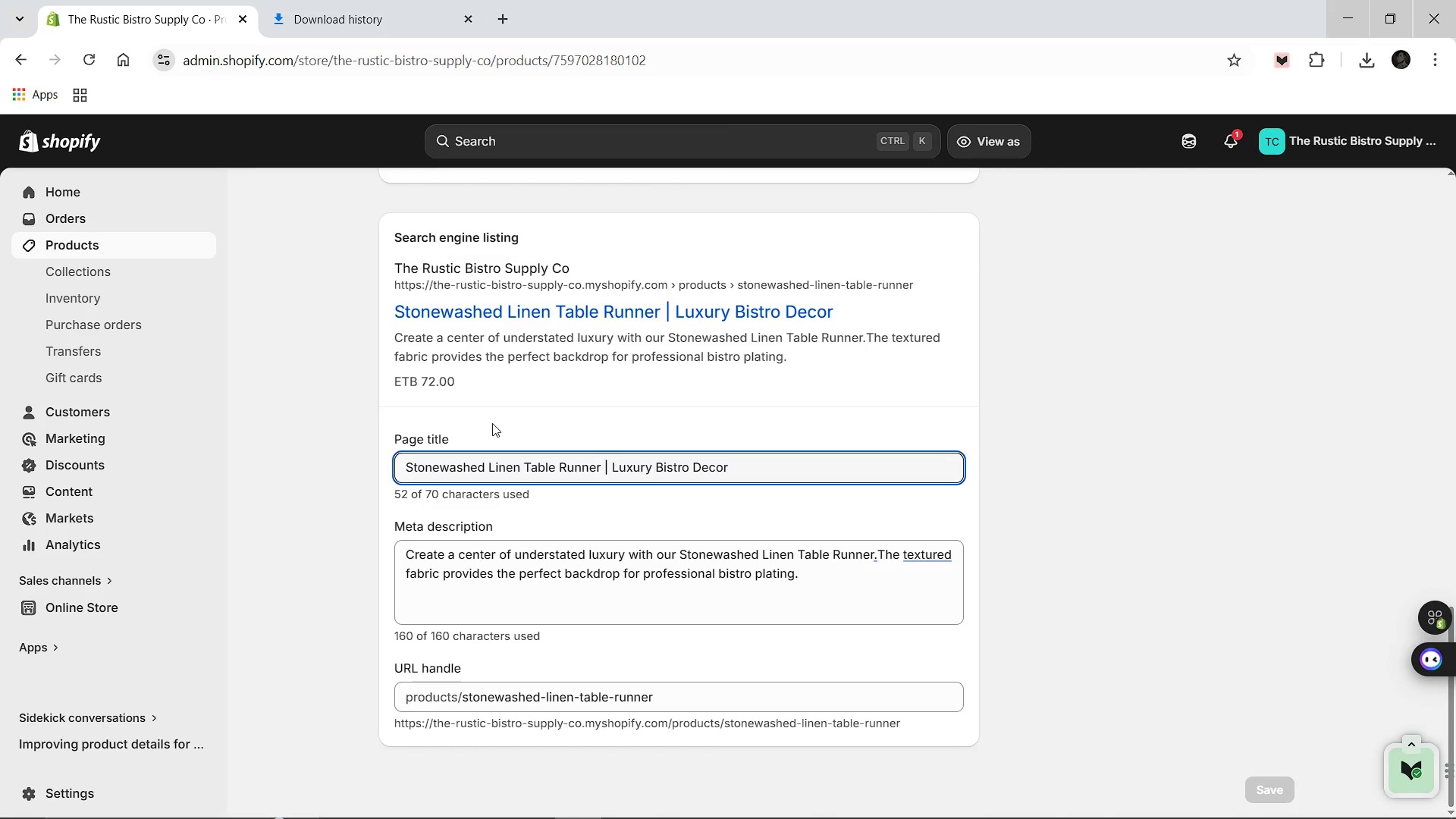 
key(Meta+MetaLeft)
 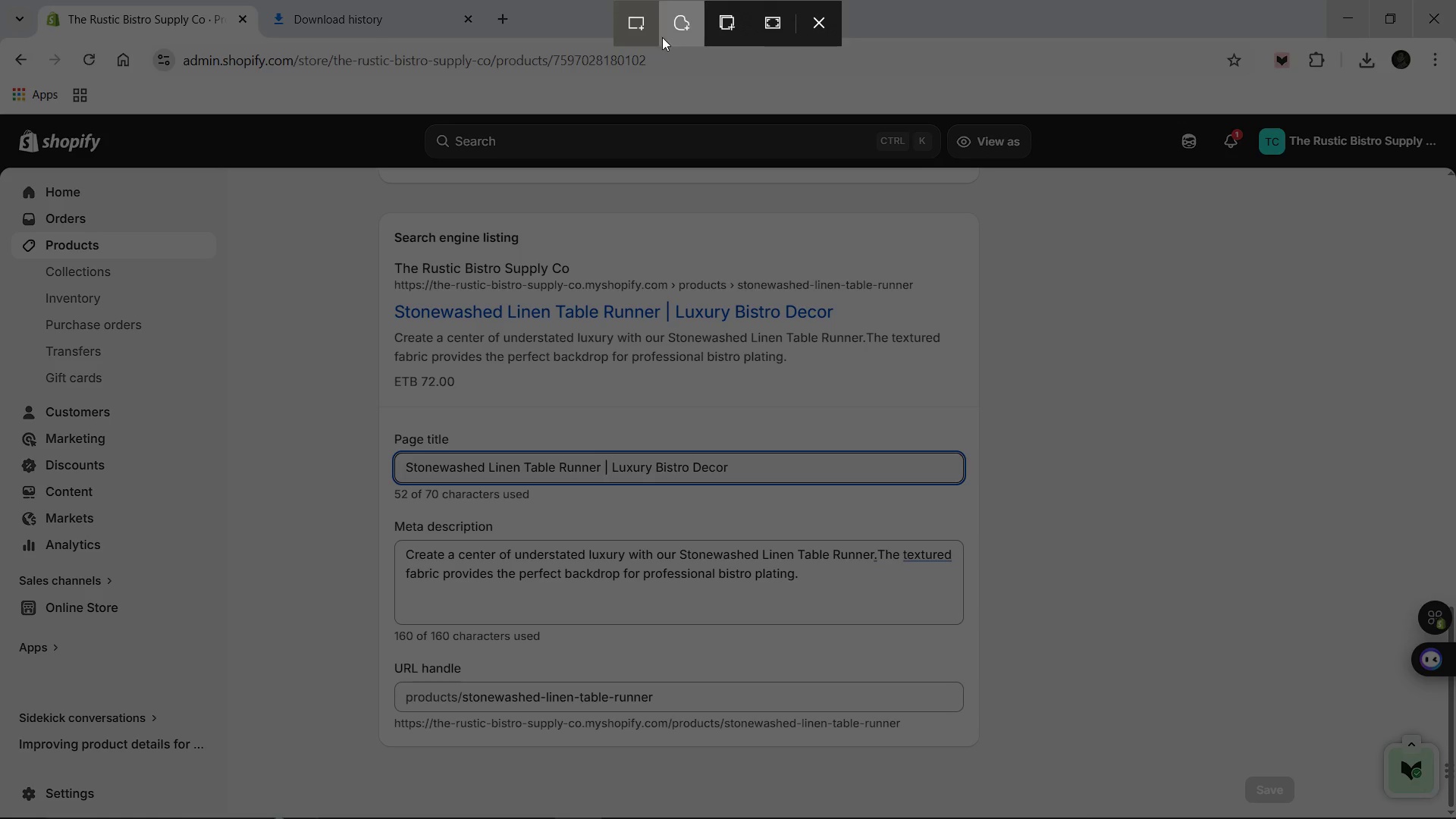 
left_click([784, 31])
 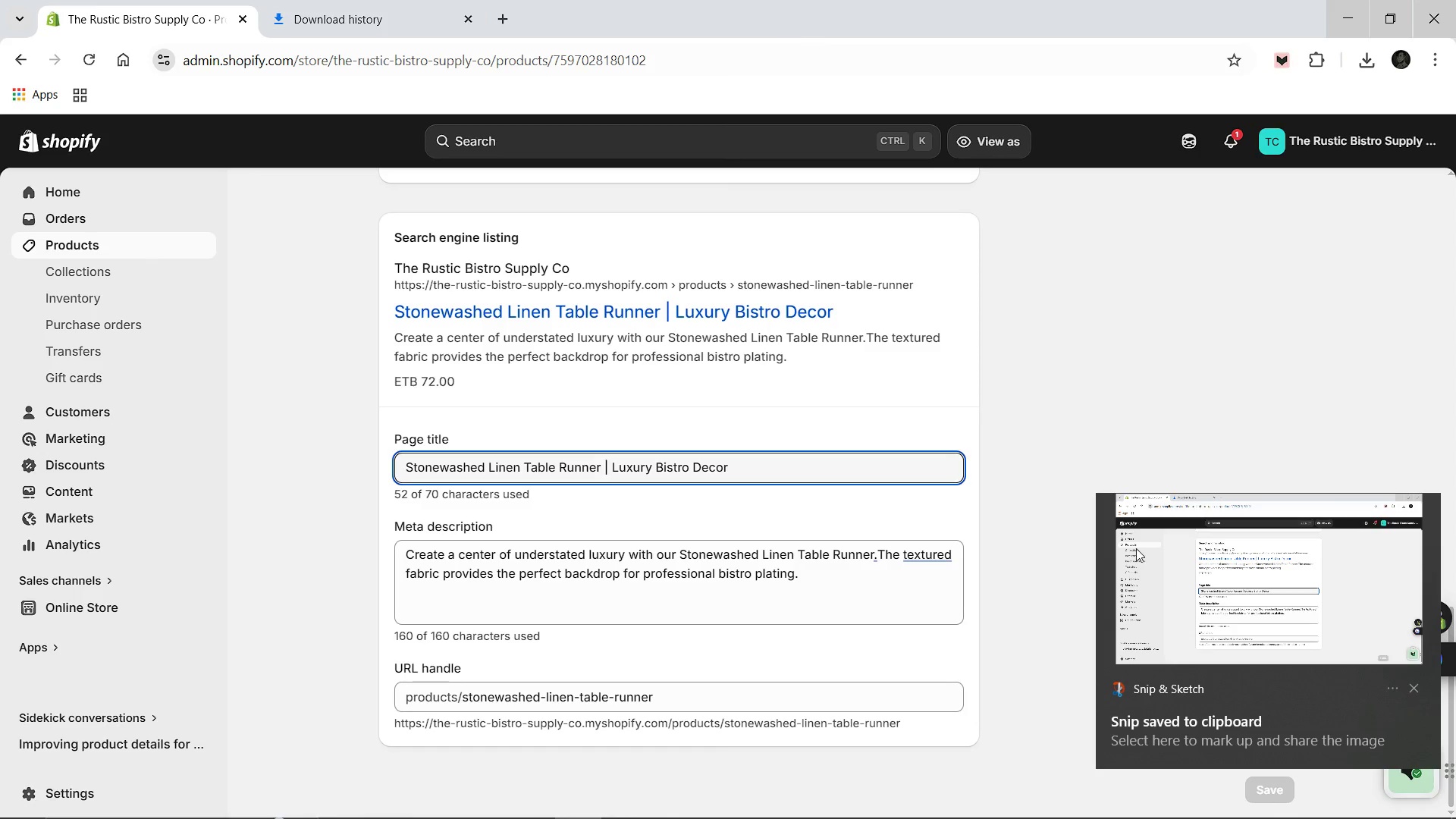 
left_click([1259, 615])
 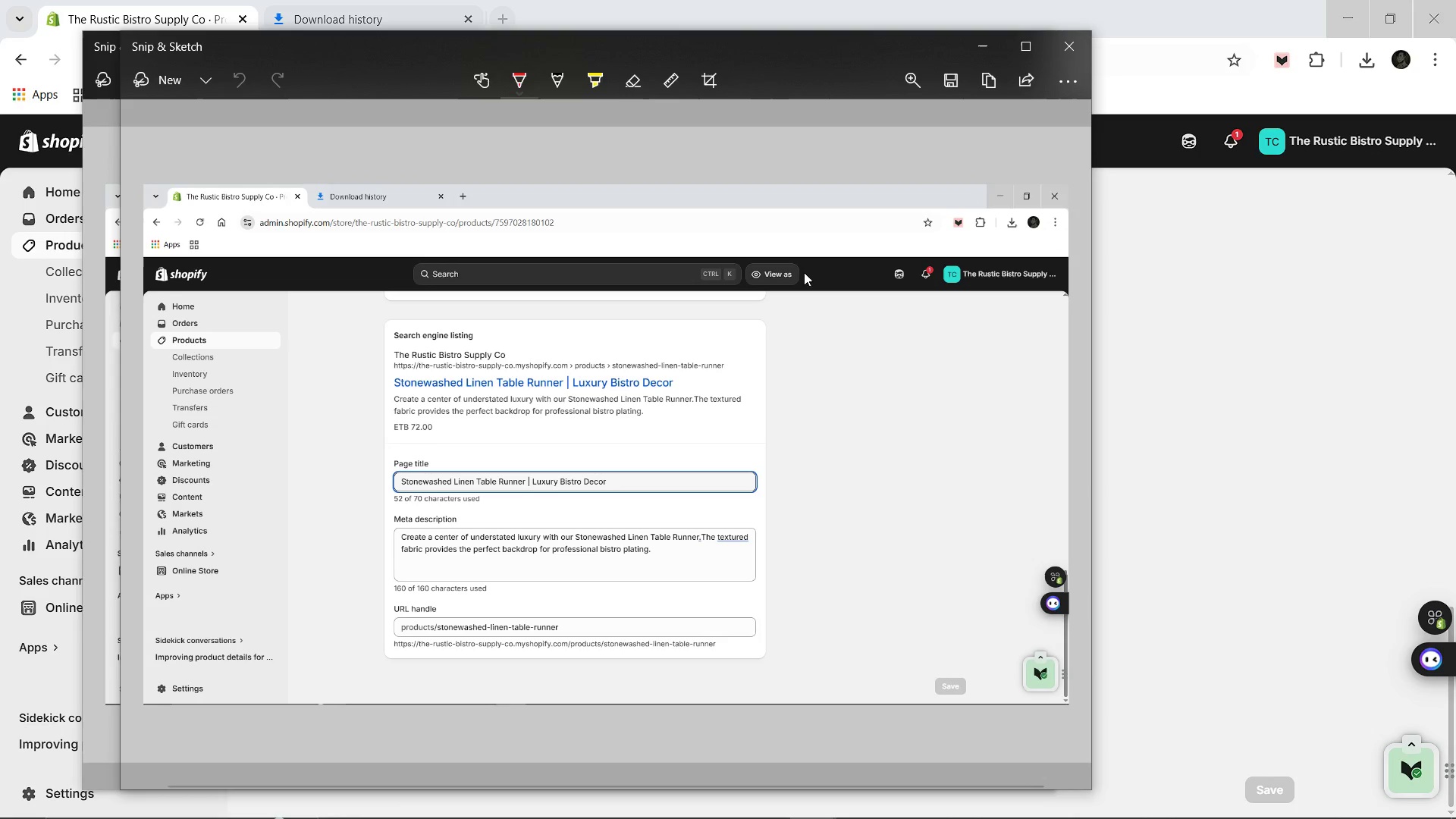 
left_click([951, 85])
 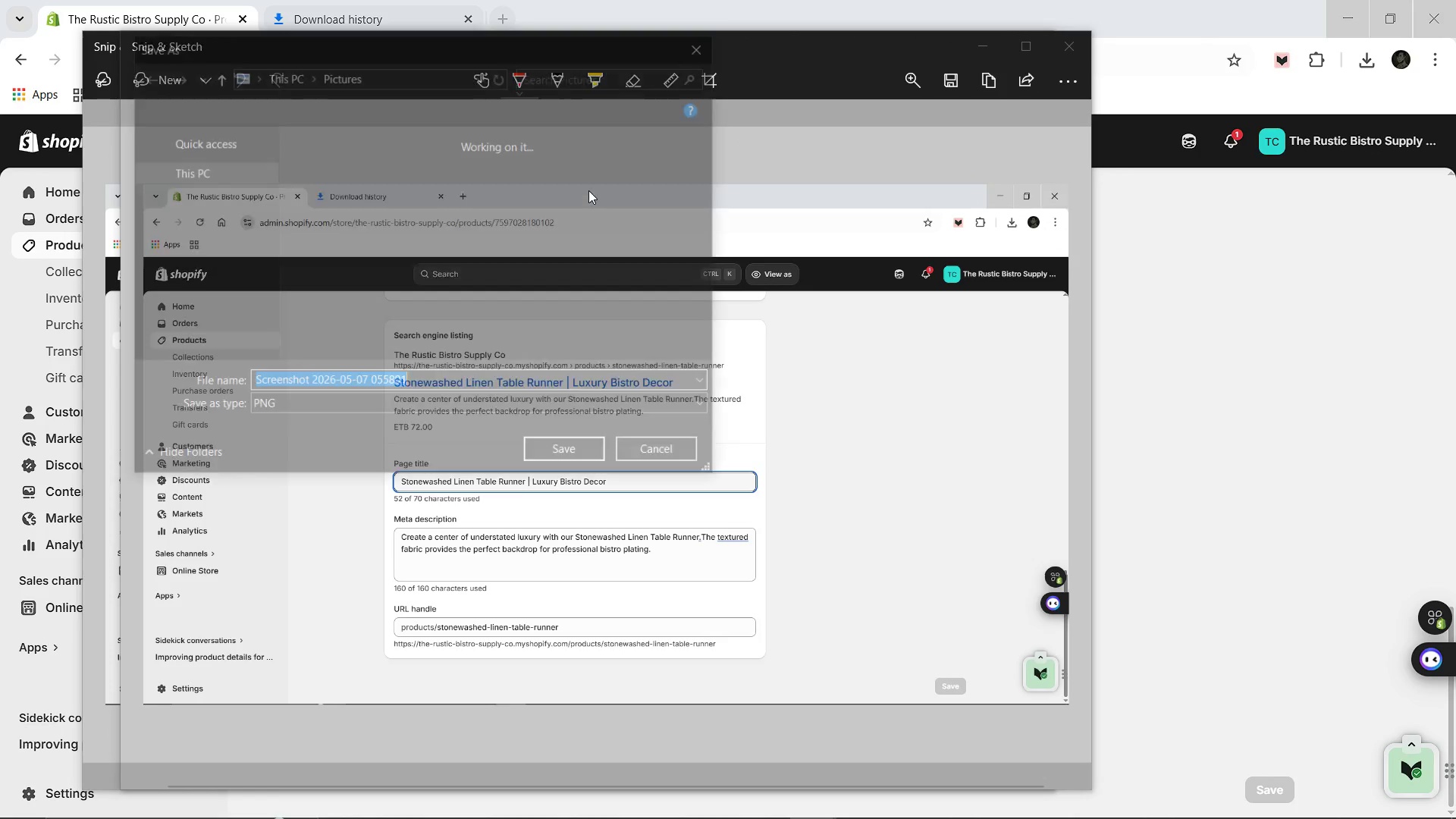 
type(SEO 2)
 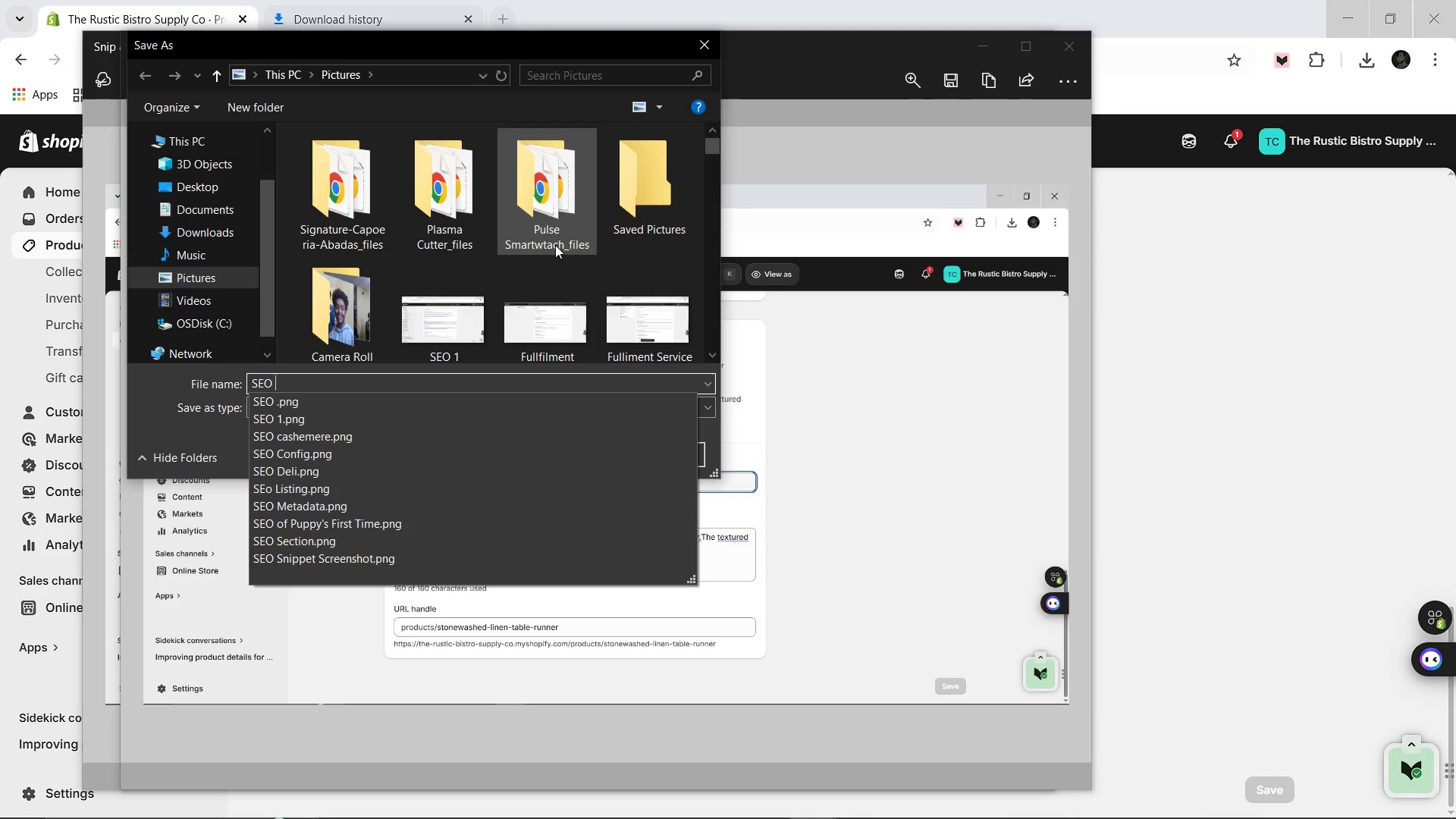 
key(Enter)
 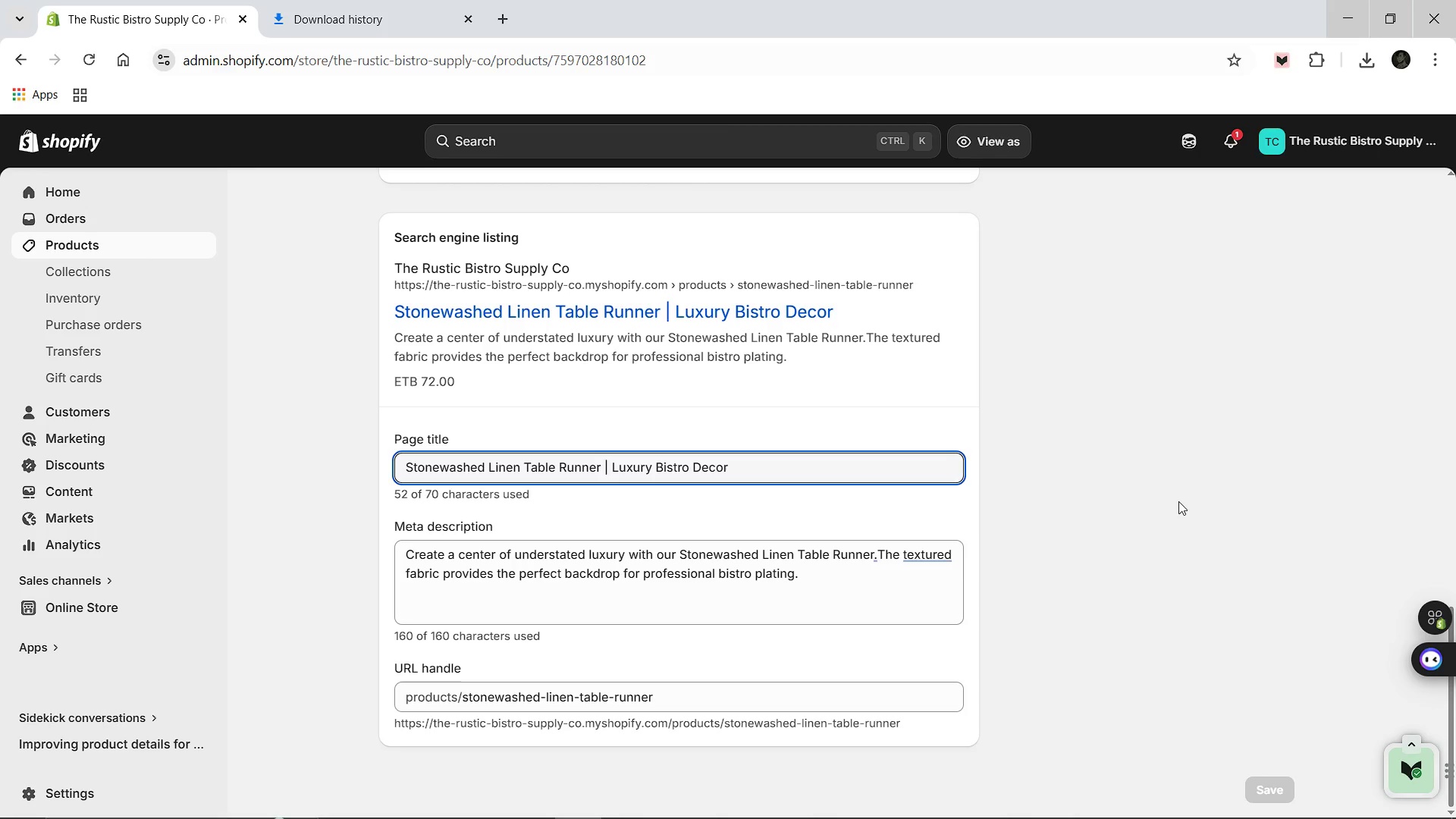 
wait(13.69)
 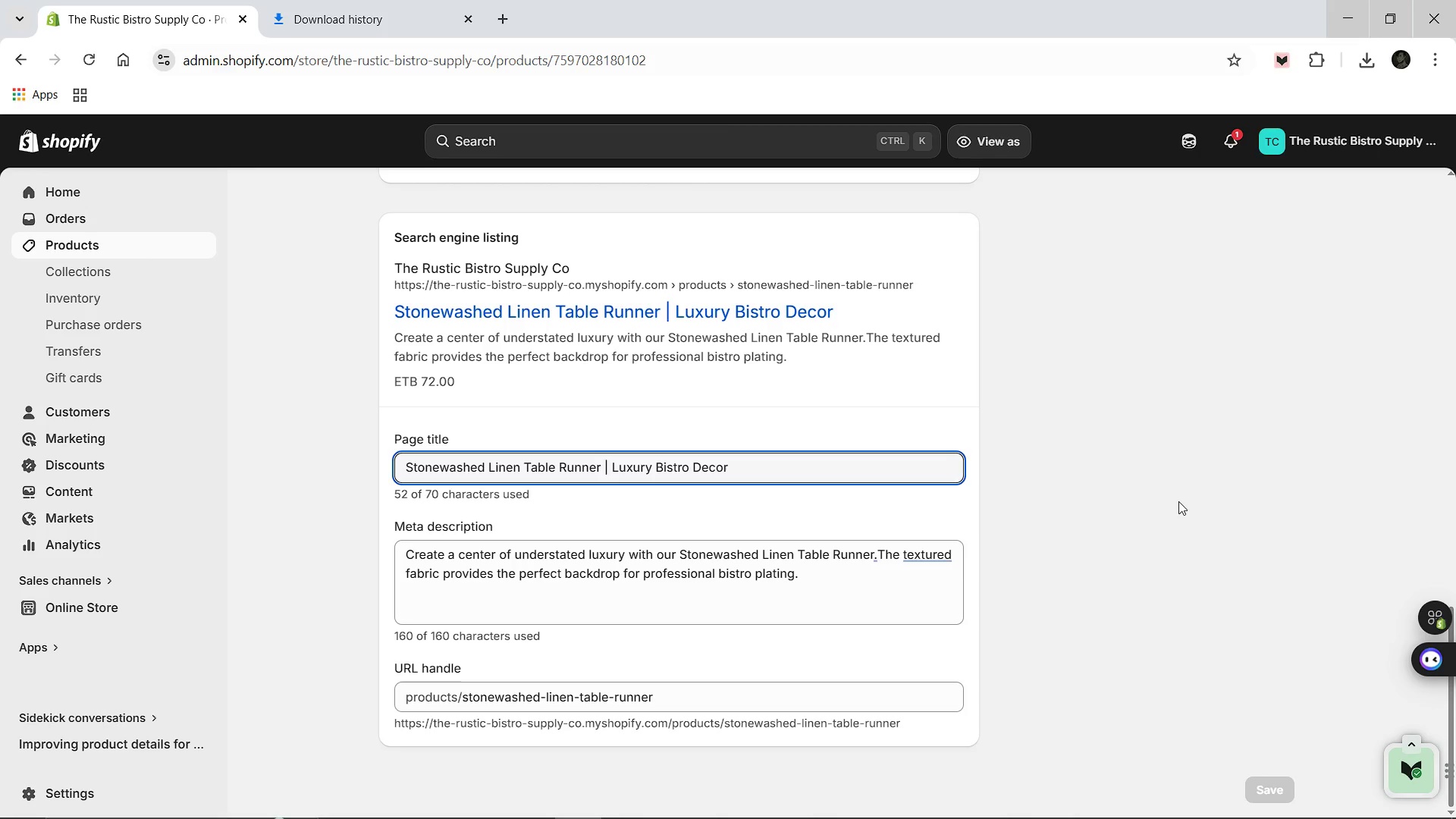 
left_click([388, 184])
 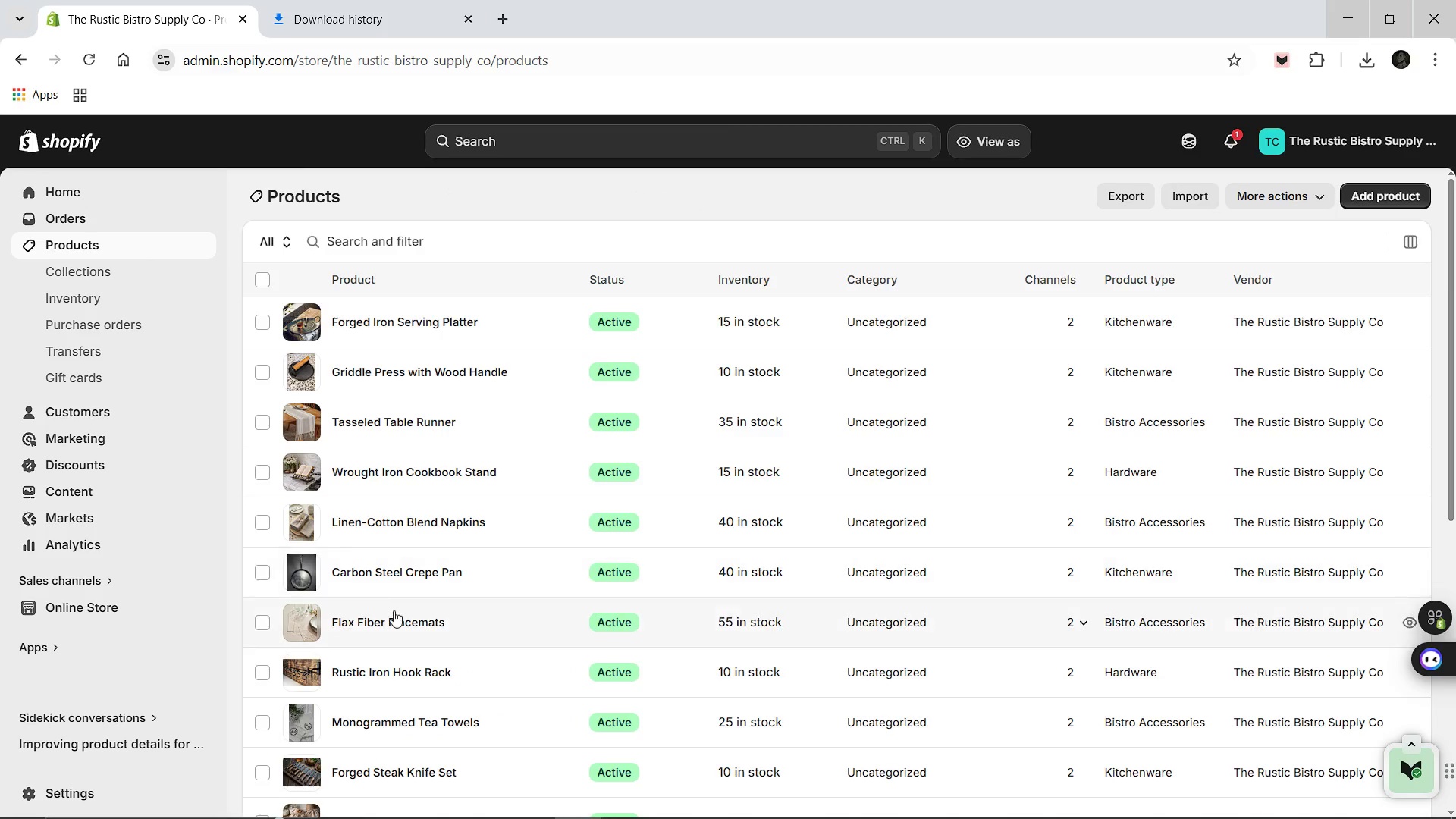 
wait(5.52)
 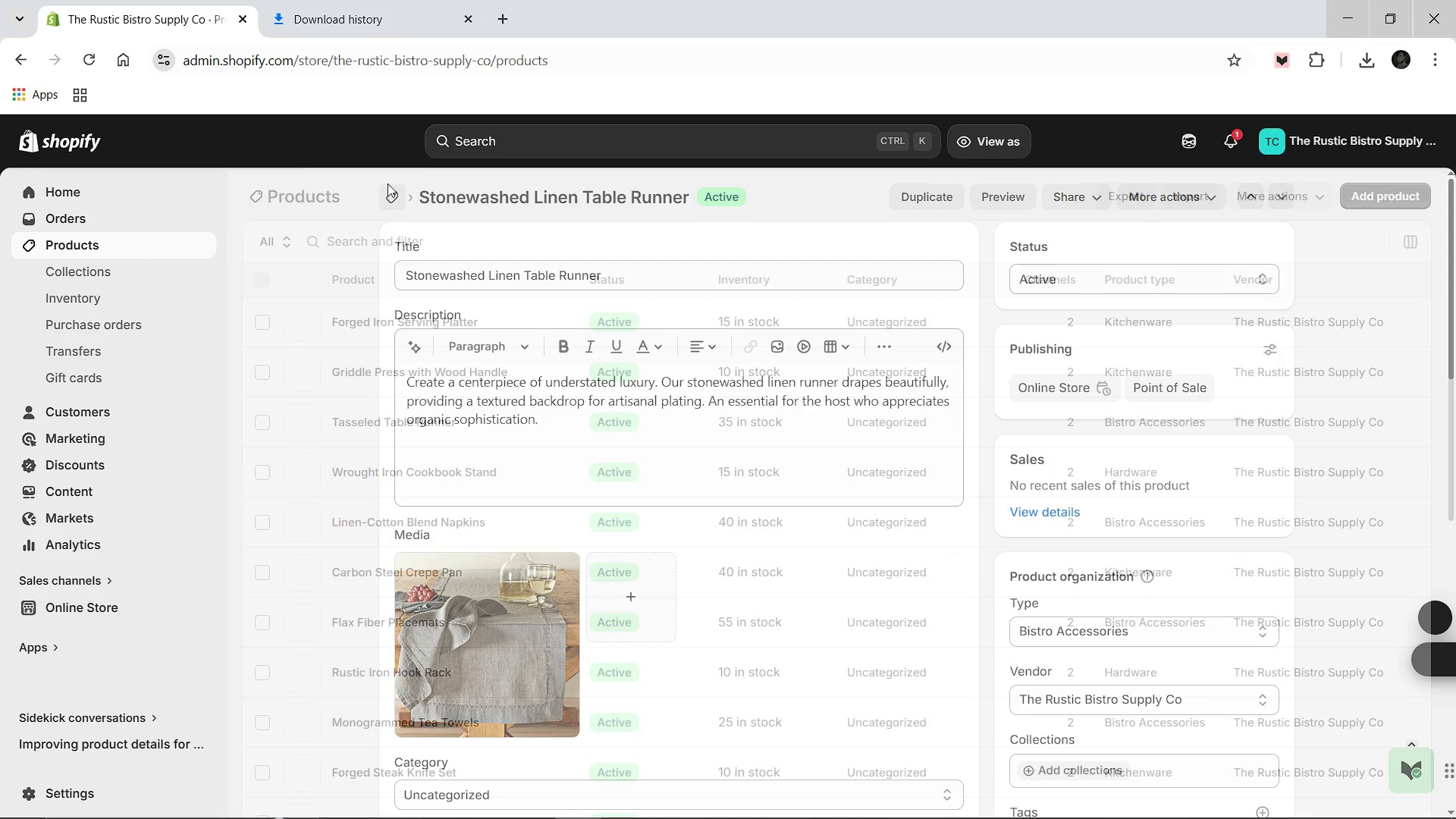 
left_click([405, 418])
 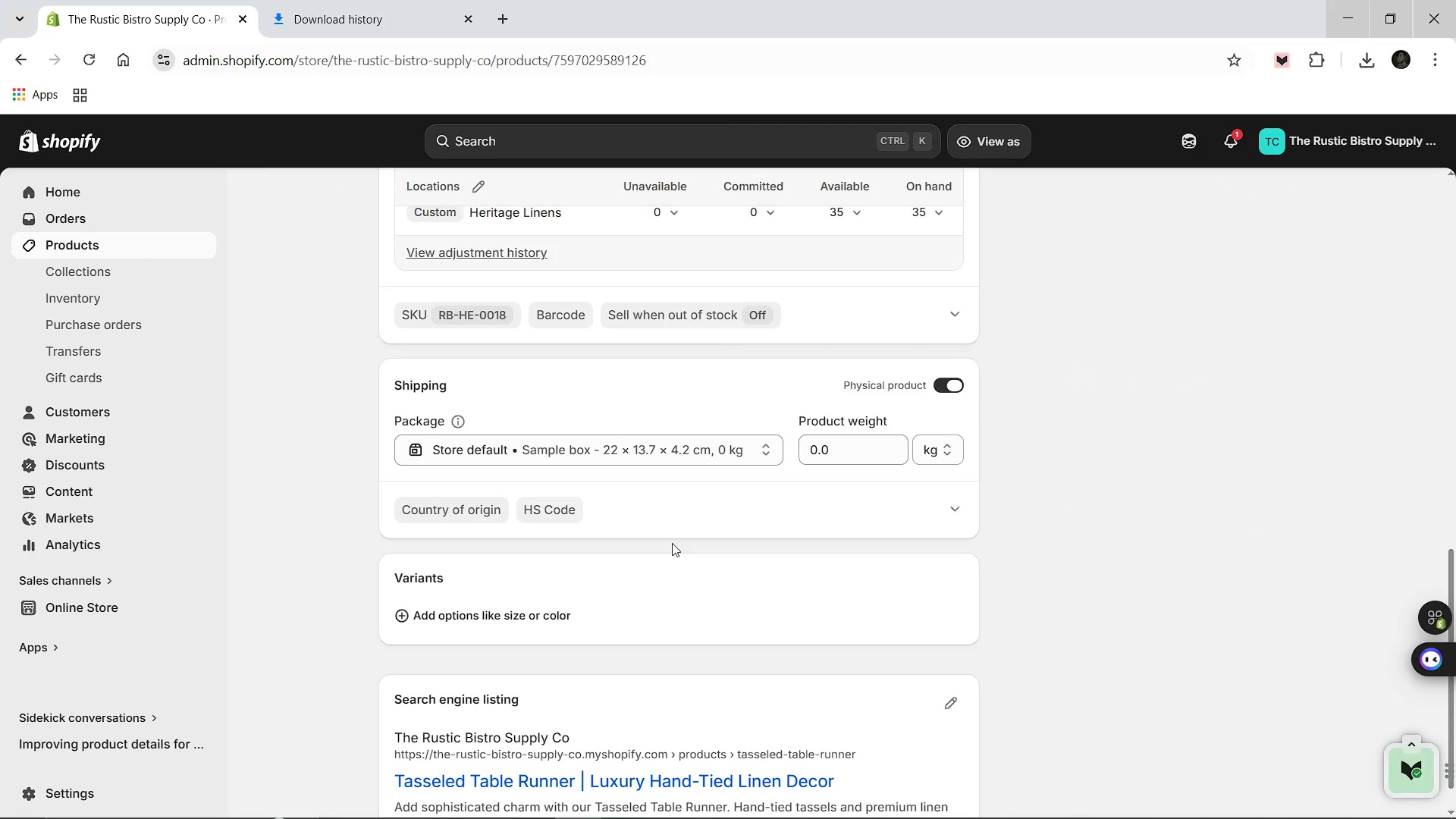 
wait(5.77)
 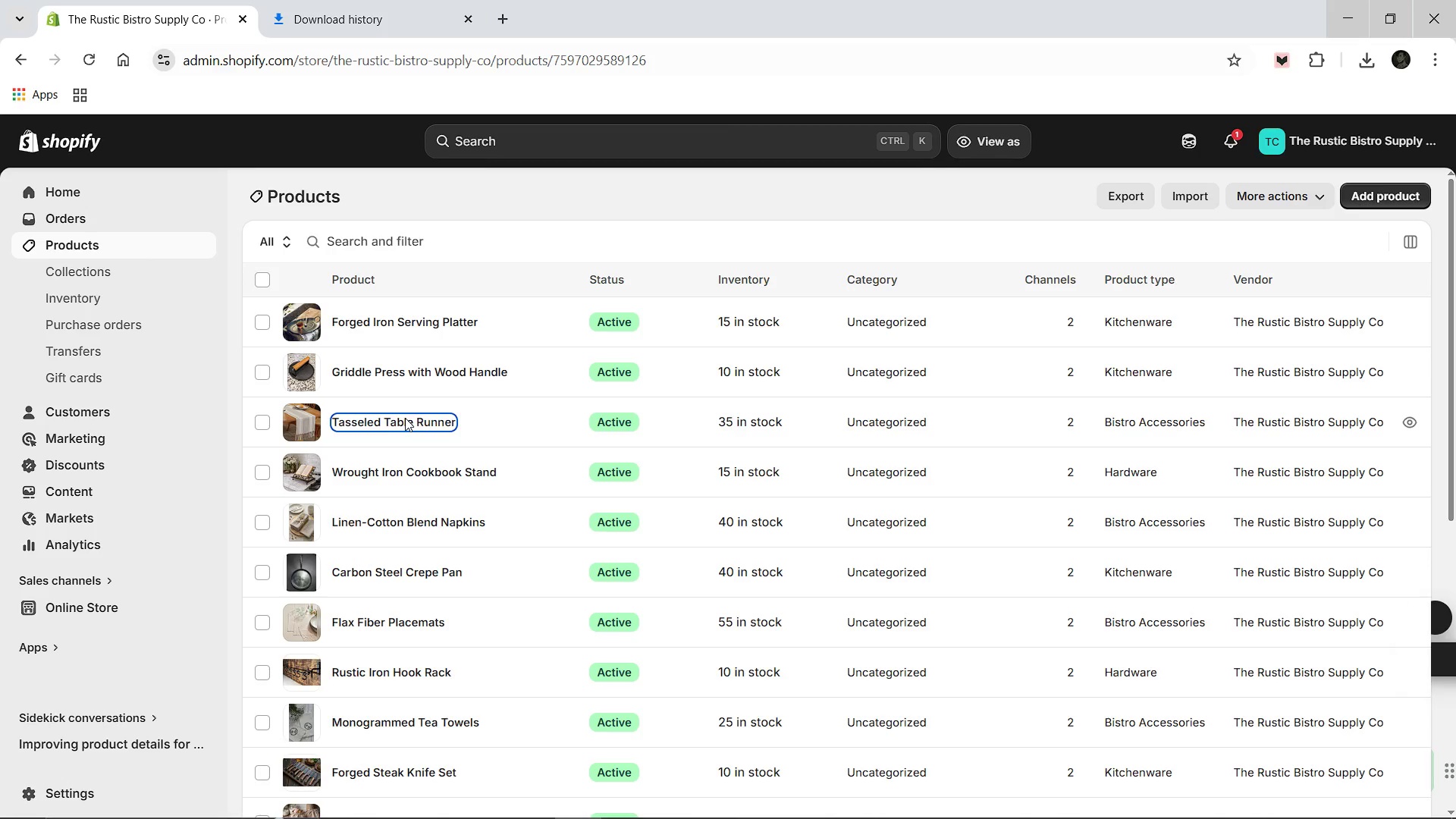 
left_click([961, 572])
 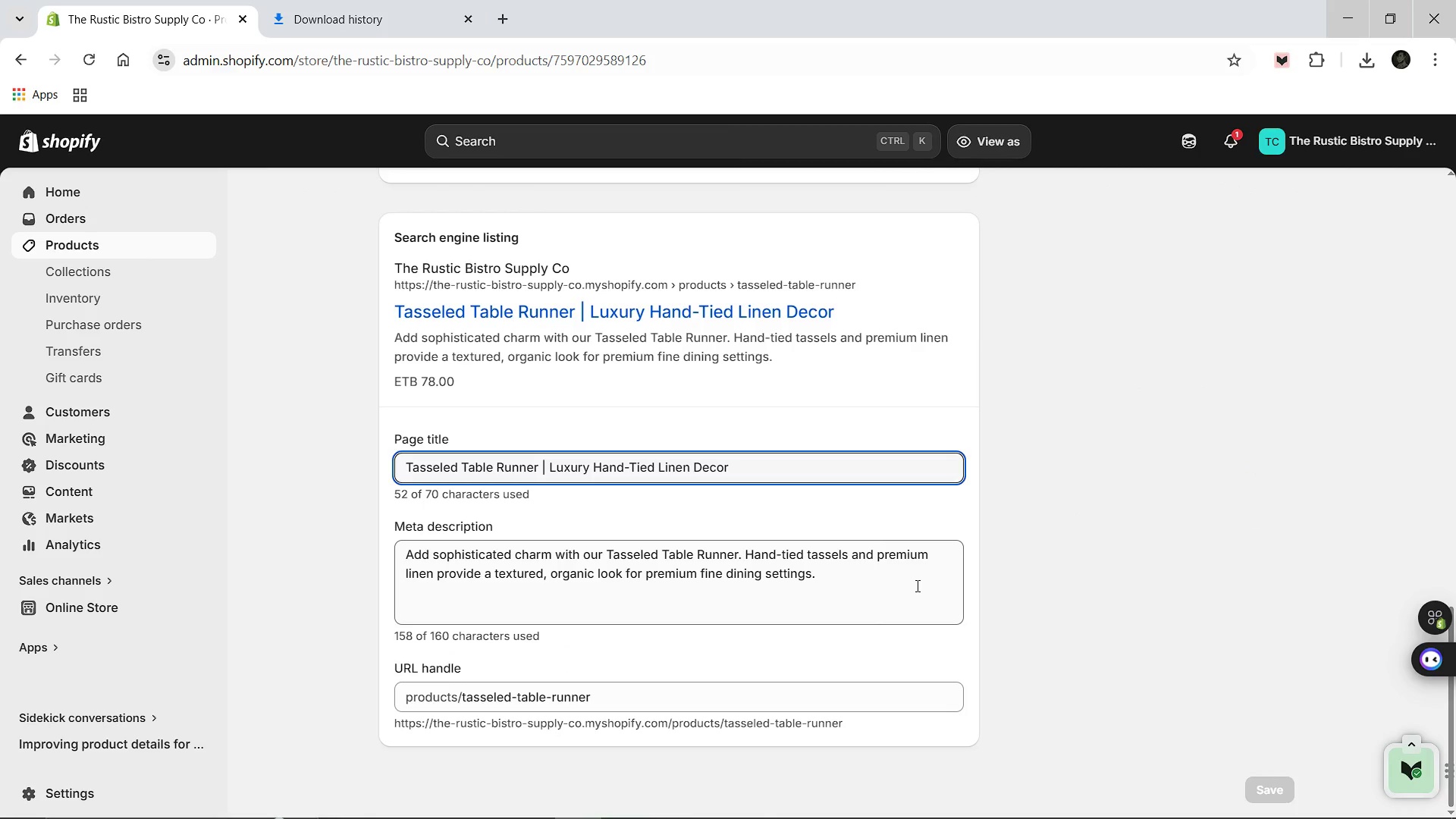 
key(Meta+Shift+ShiftLeft)
 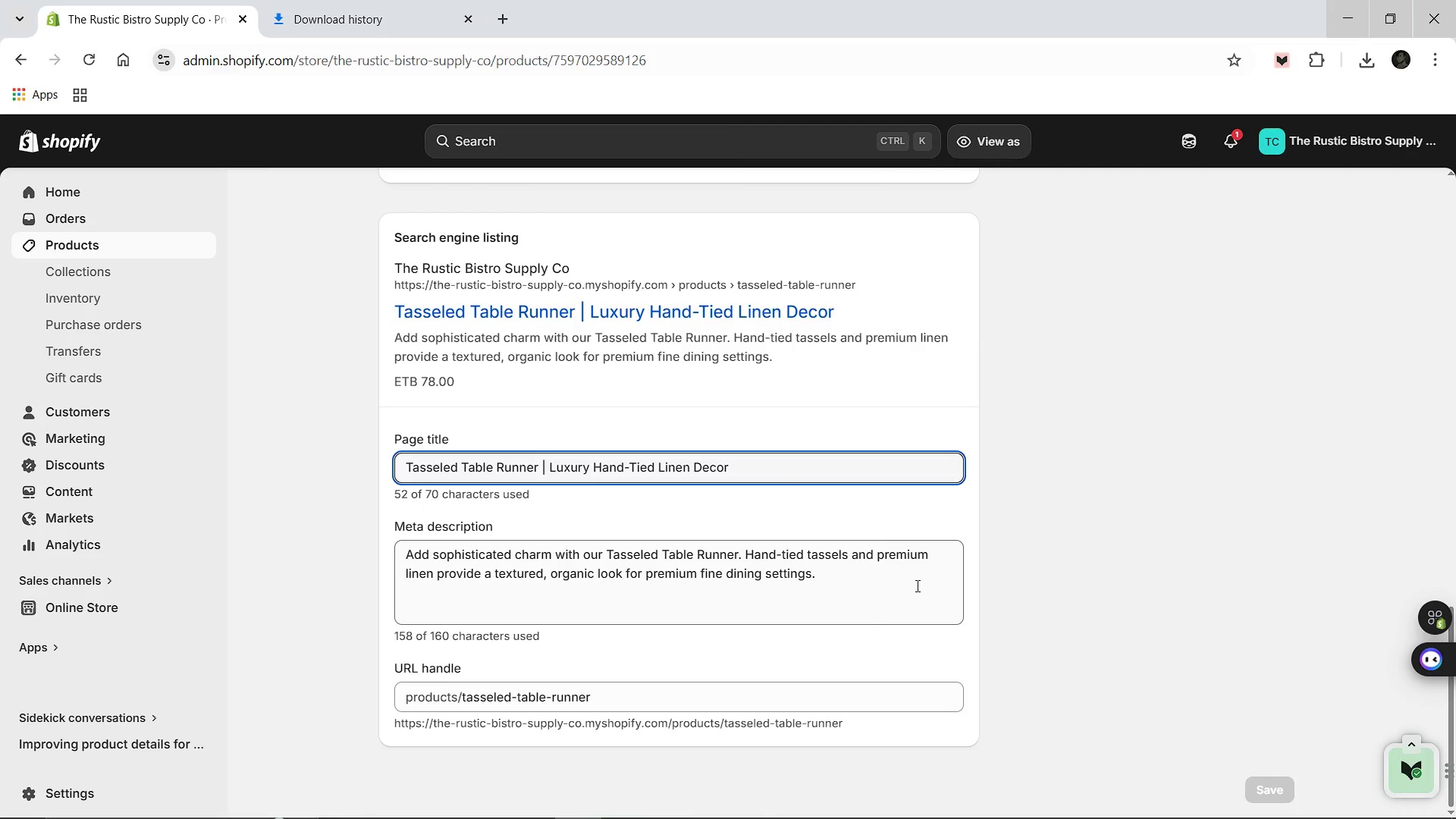 
key(Meta+MetaLeft)
 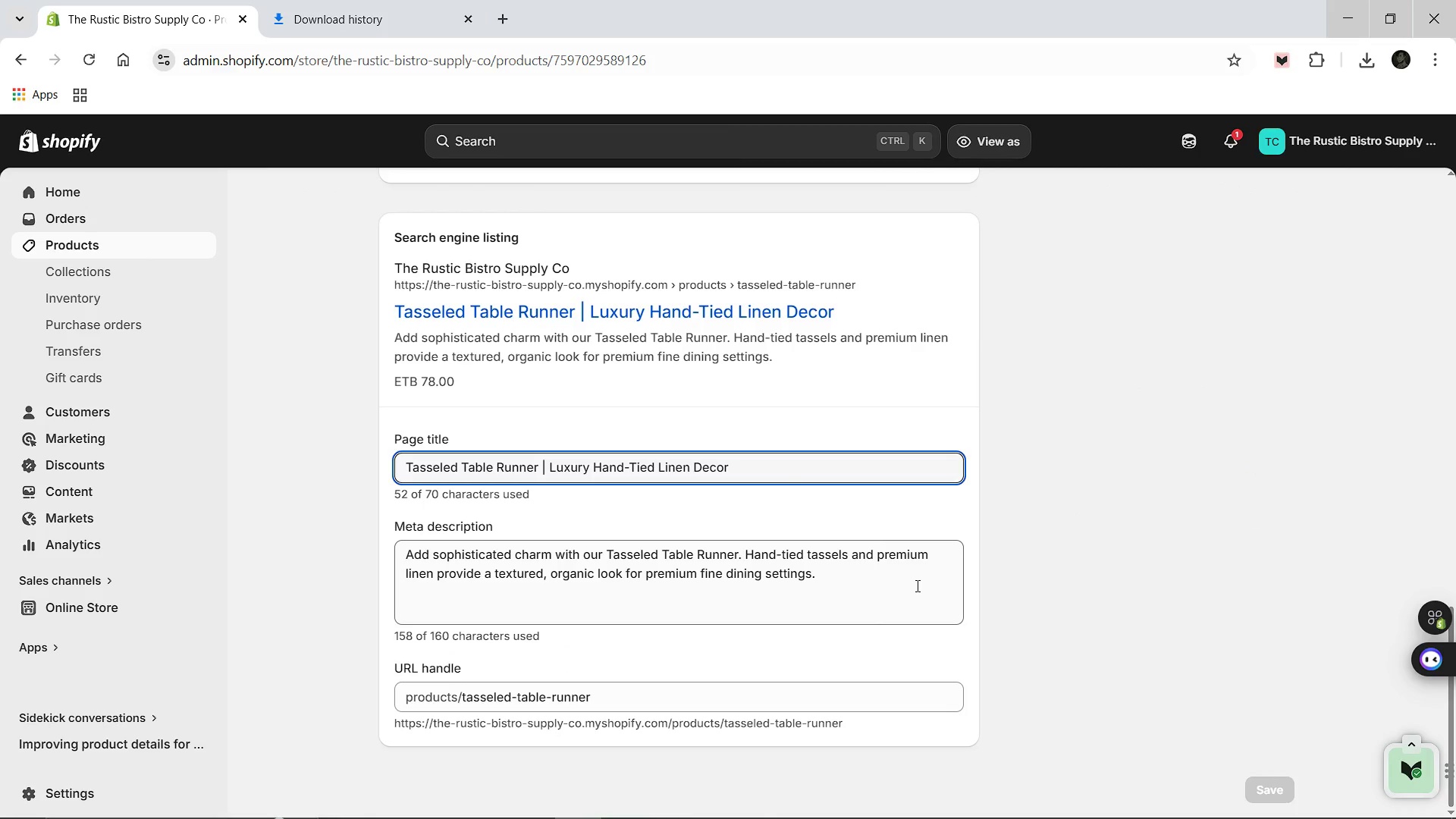 
key(Meta+Shift+S)
 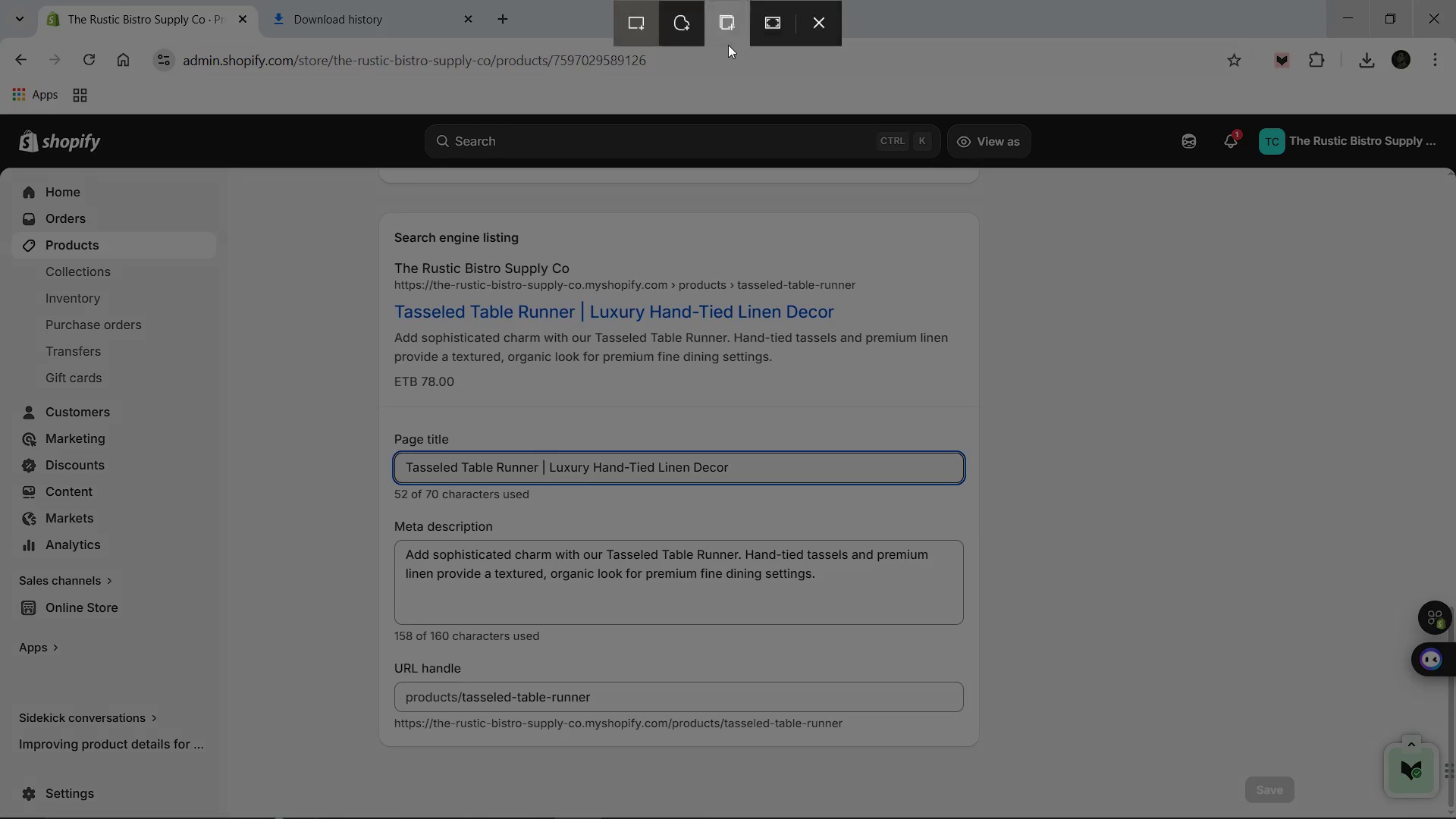 
left_click([767, 24])
 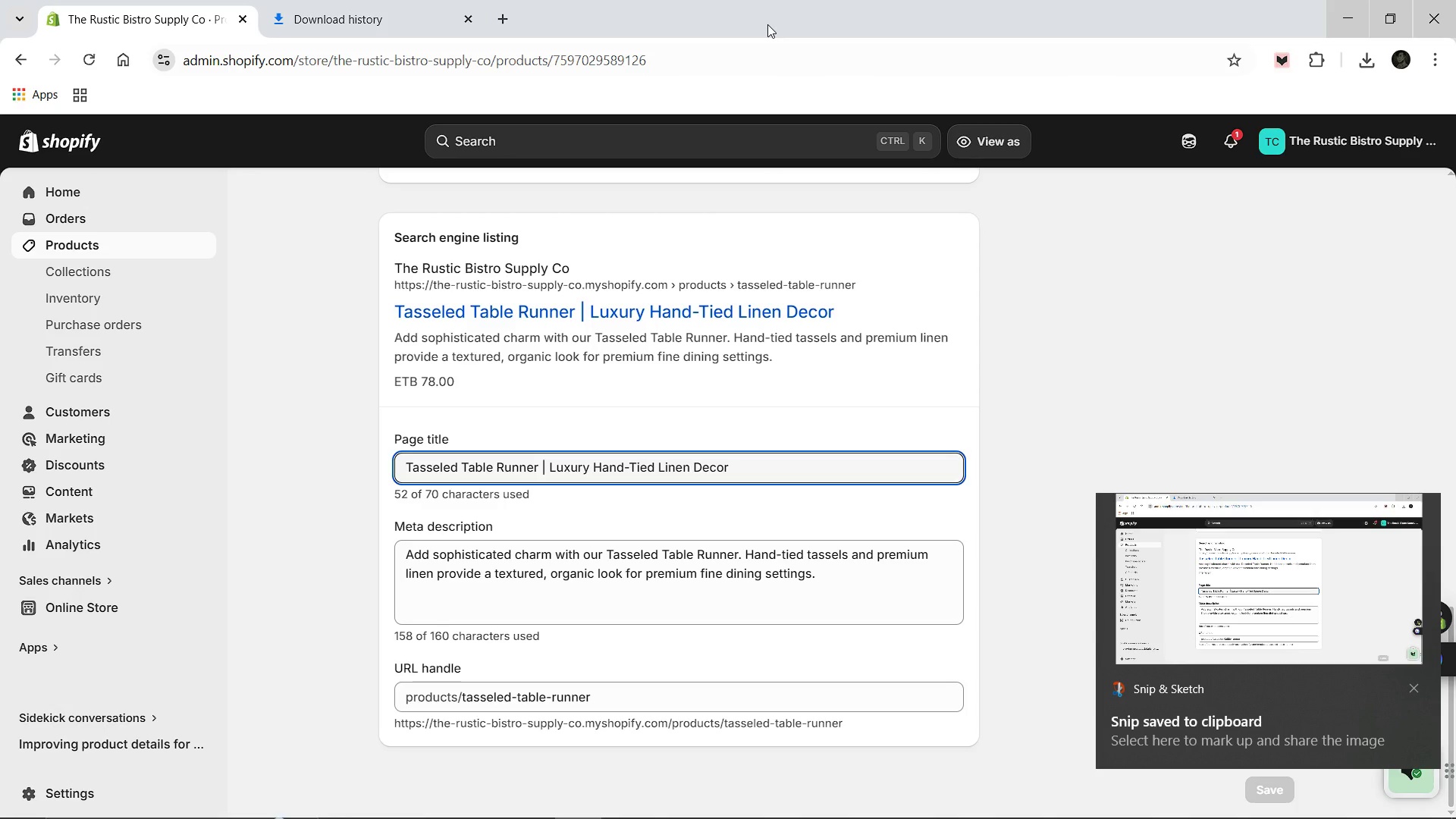 
wait(8.22)
 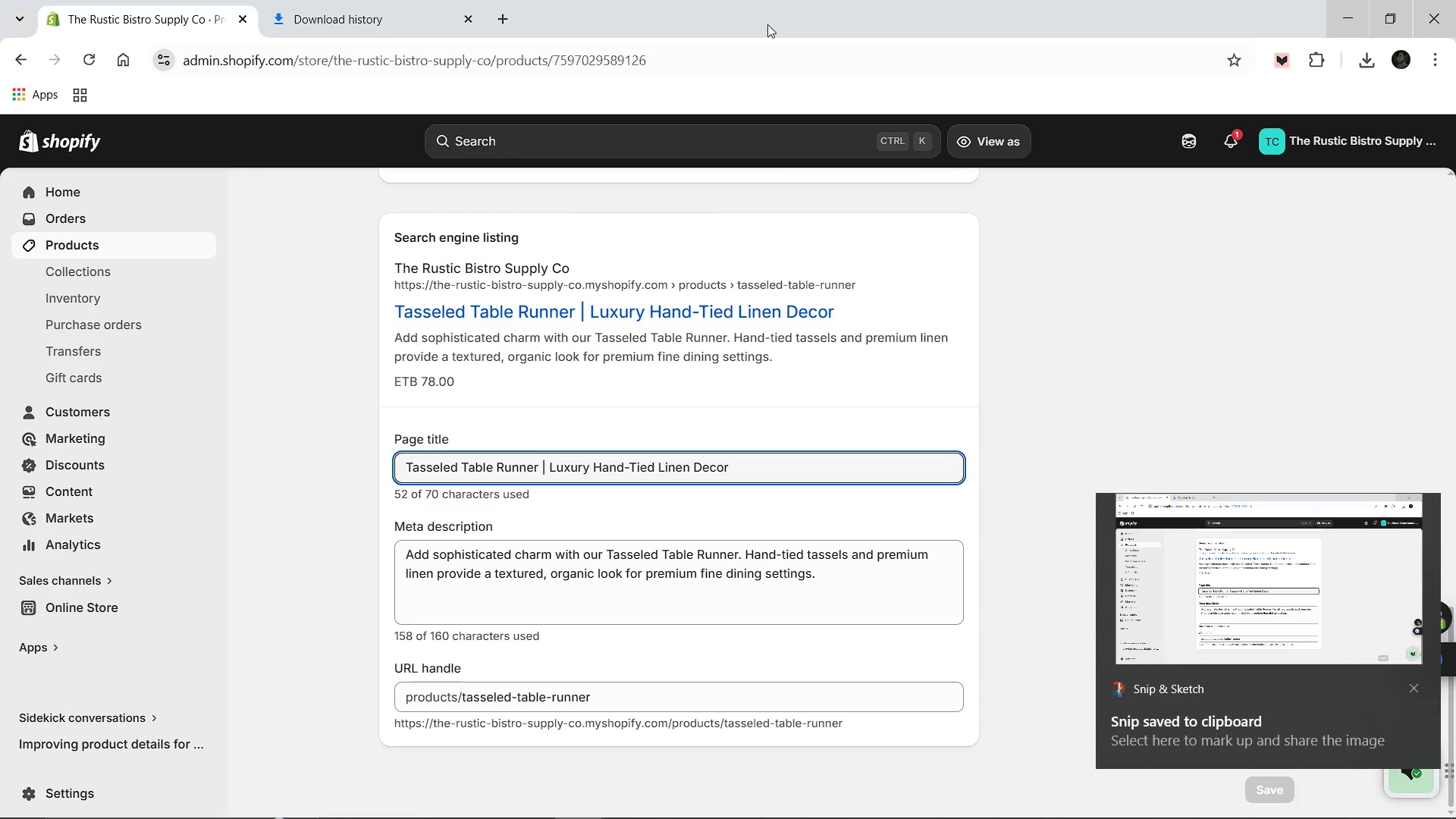 
left_click([1291, 571])
 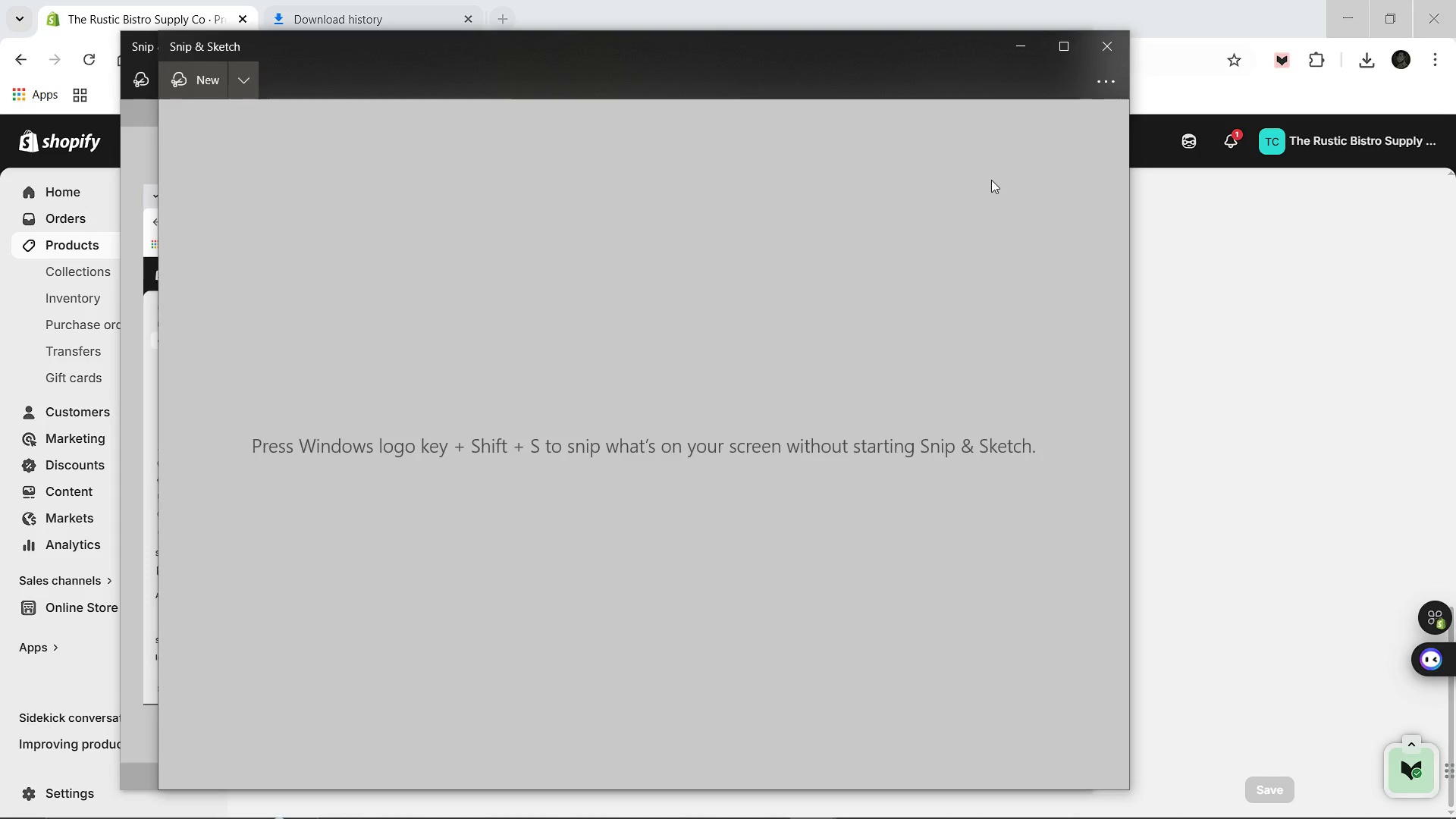 
left_click([985, 94])
 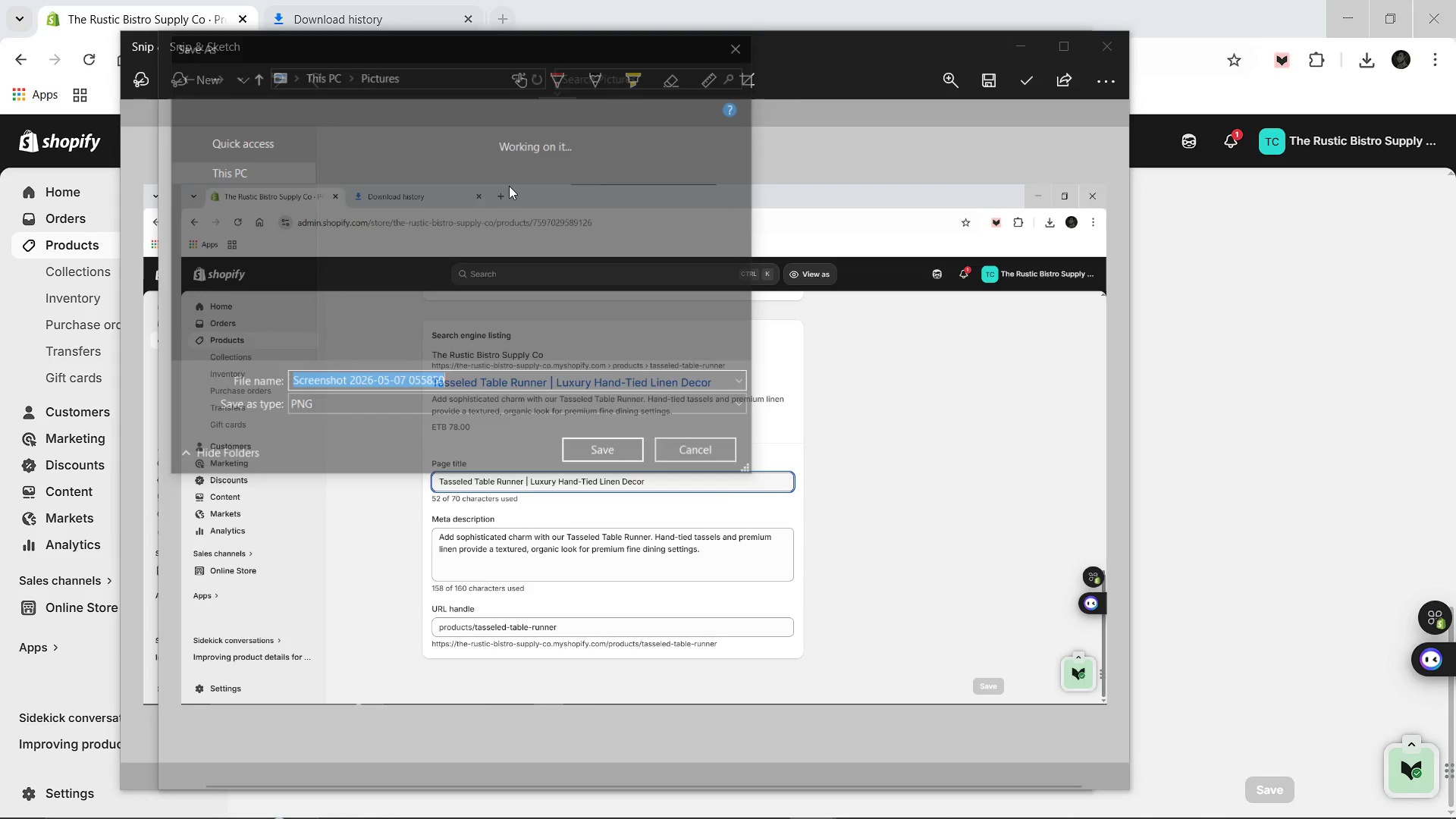 
type(SEo)
key(Backspace)
type(O 3)
 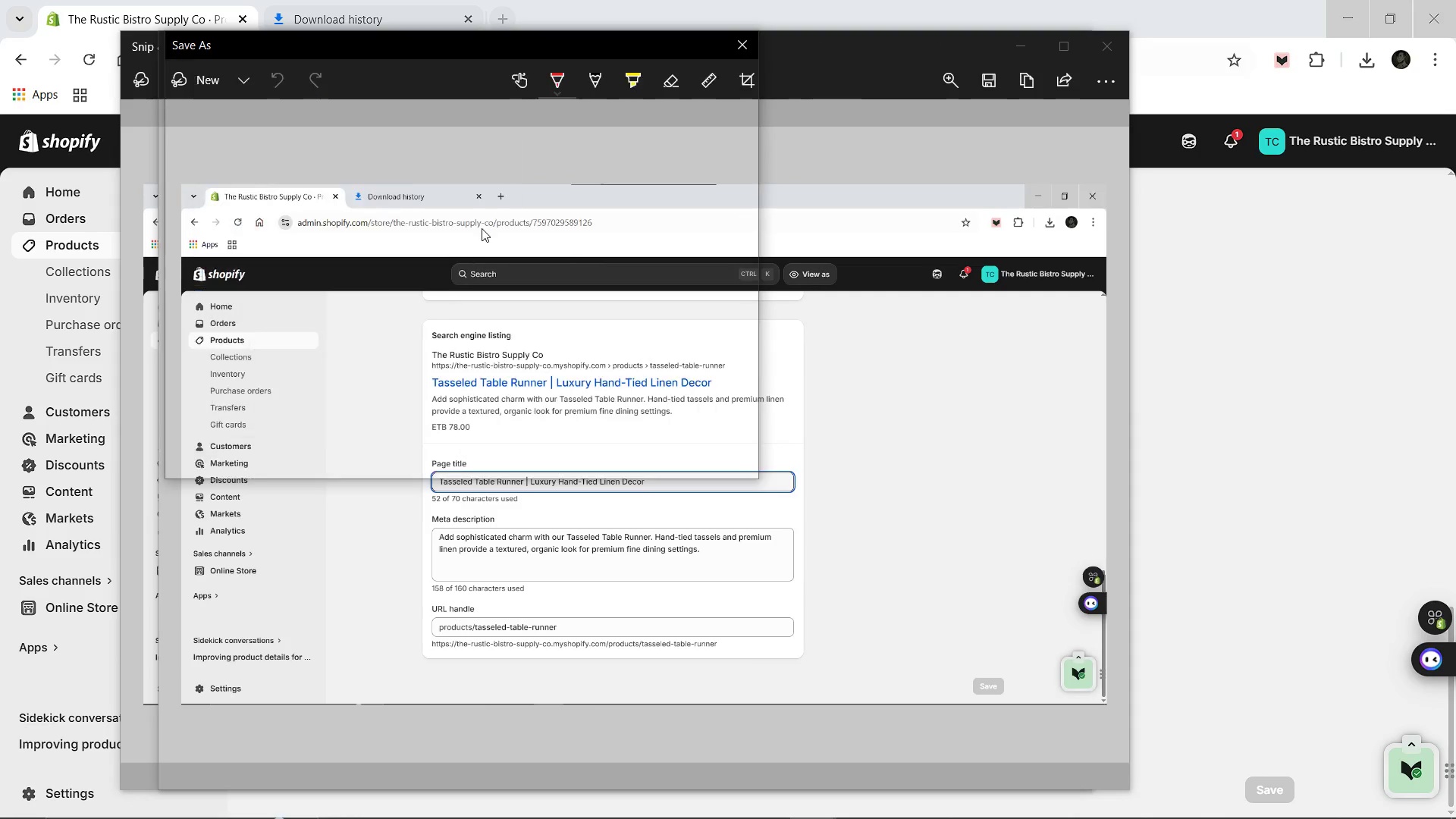 